 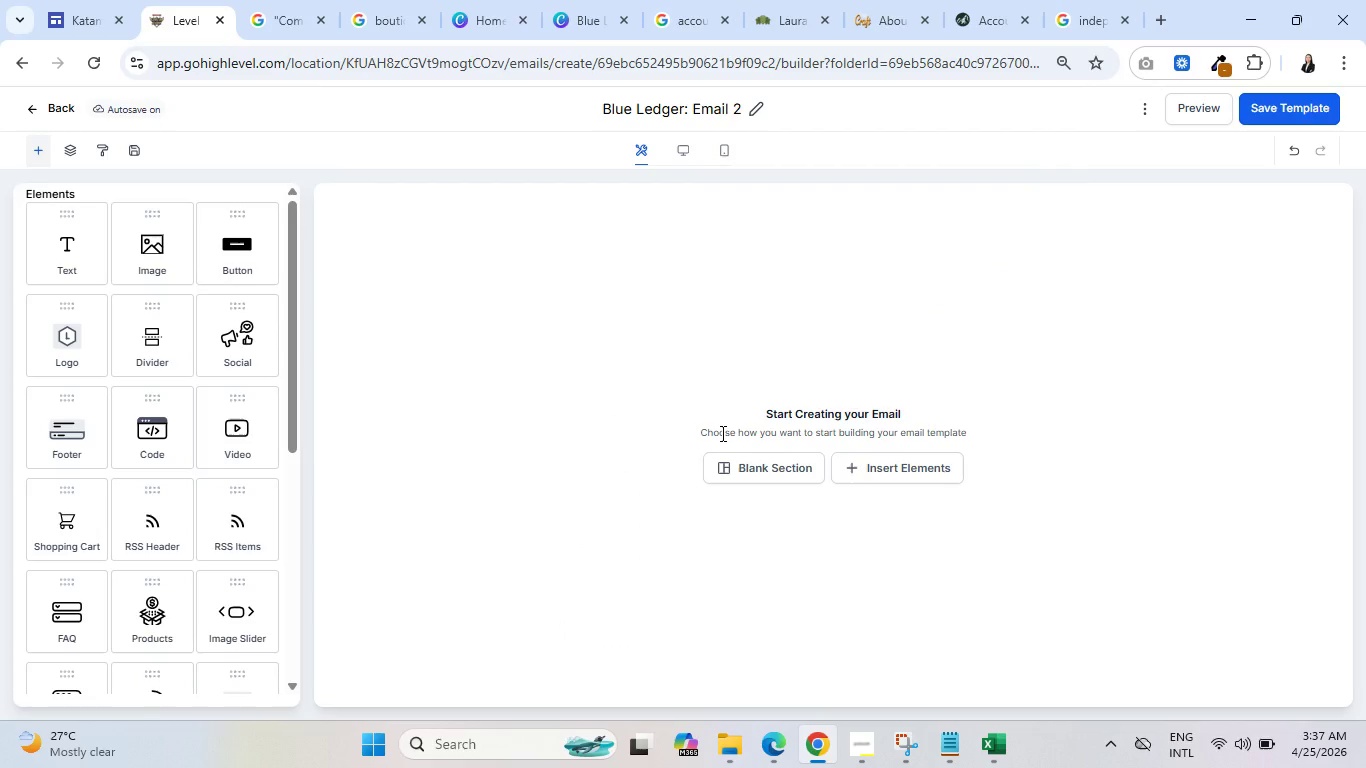 
scroll: coordinate [152, 398], scroll_direction: down, amount: 5.0
 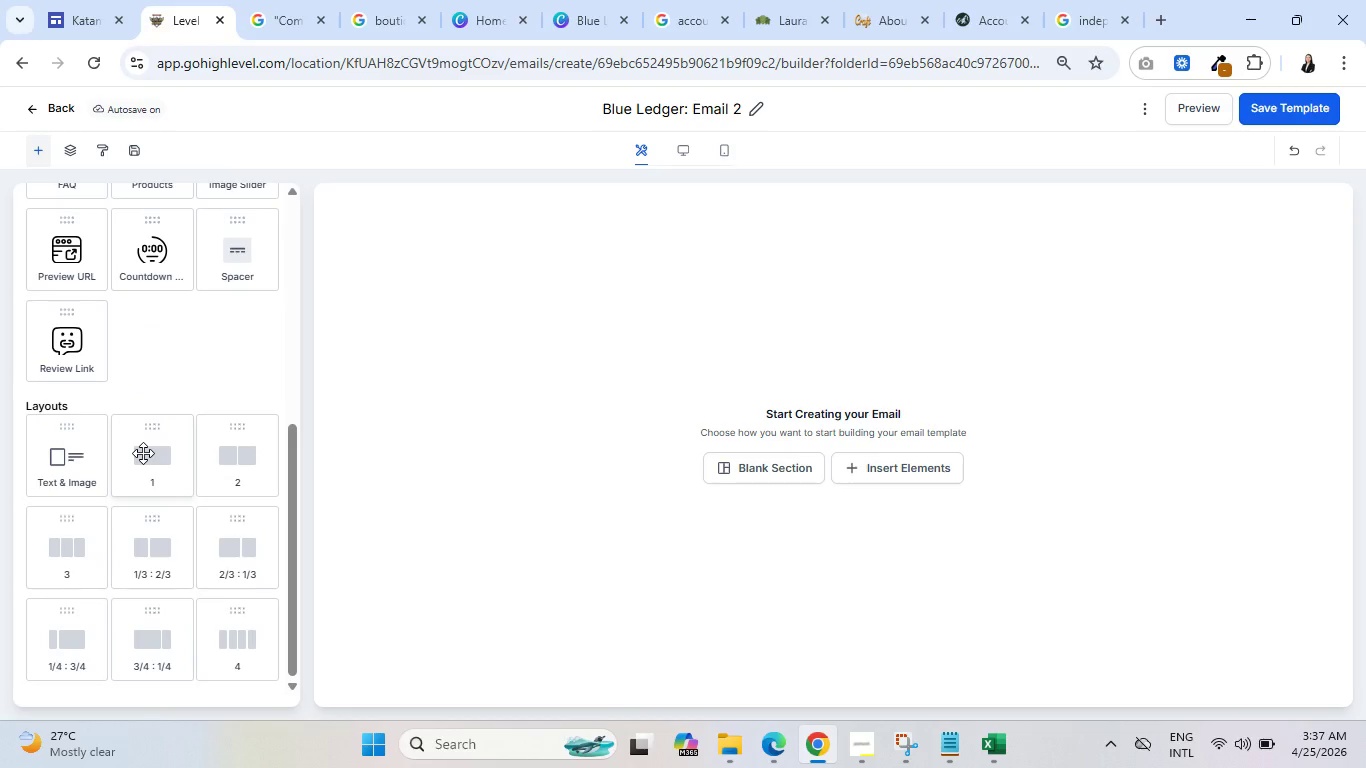 
left_click_drag(start_coordinate=[146, 449], to_coordinate=[550, 297])
 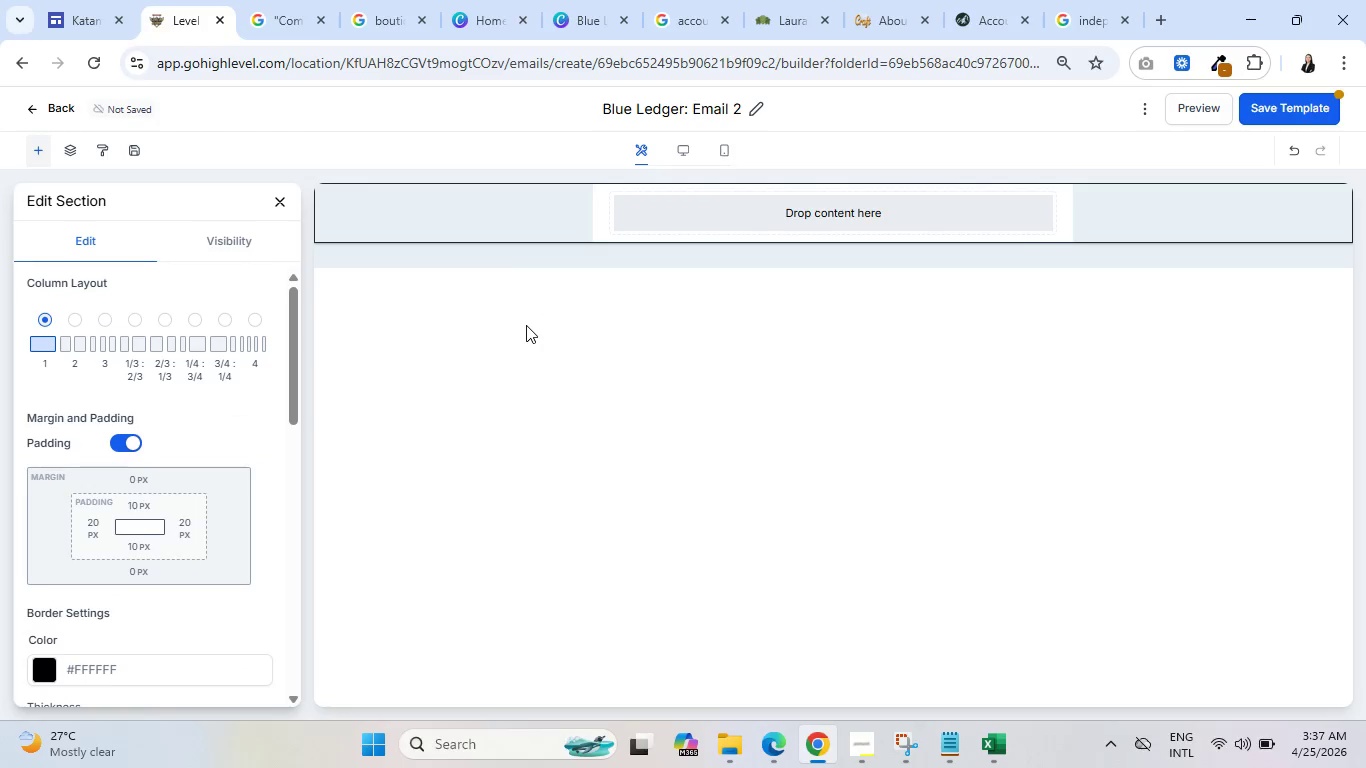 
wait(10.16)
 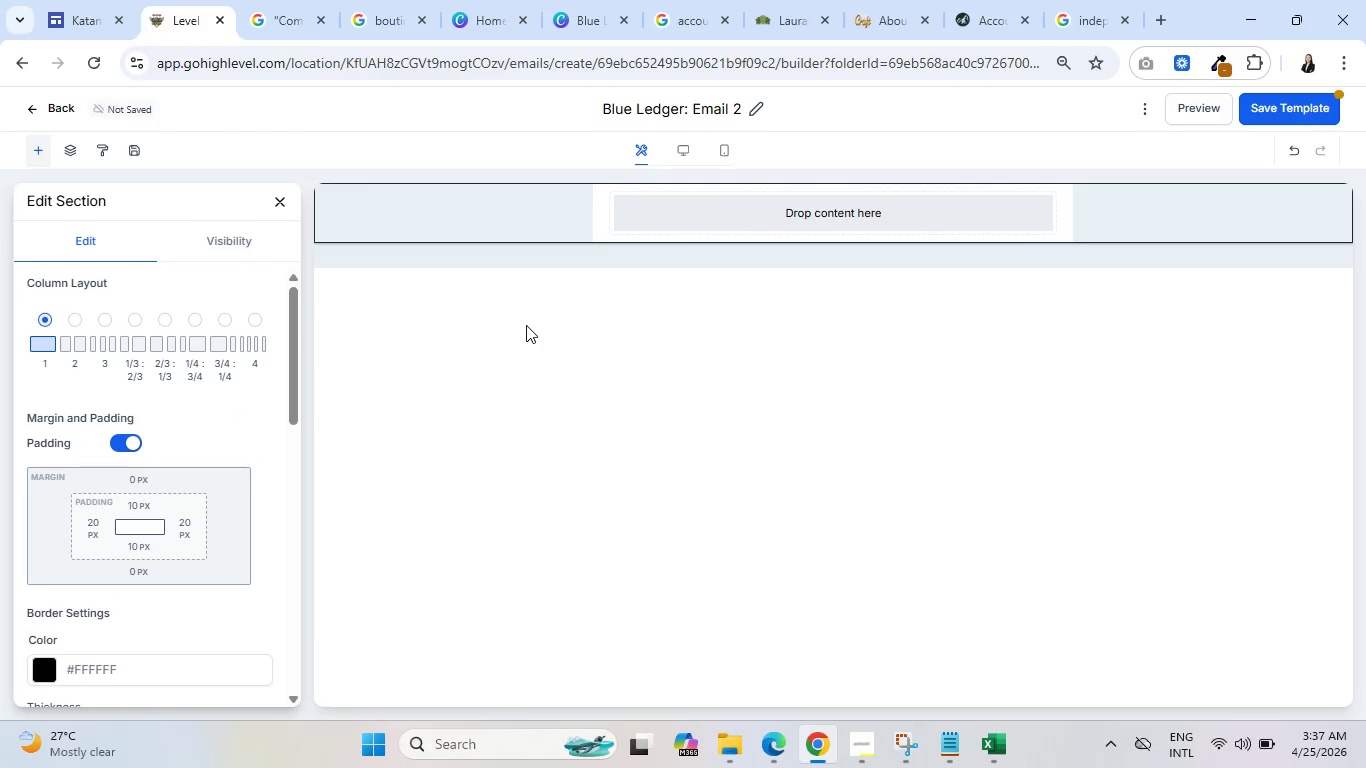 
left_click([281, 199])
 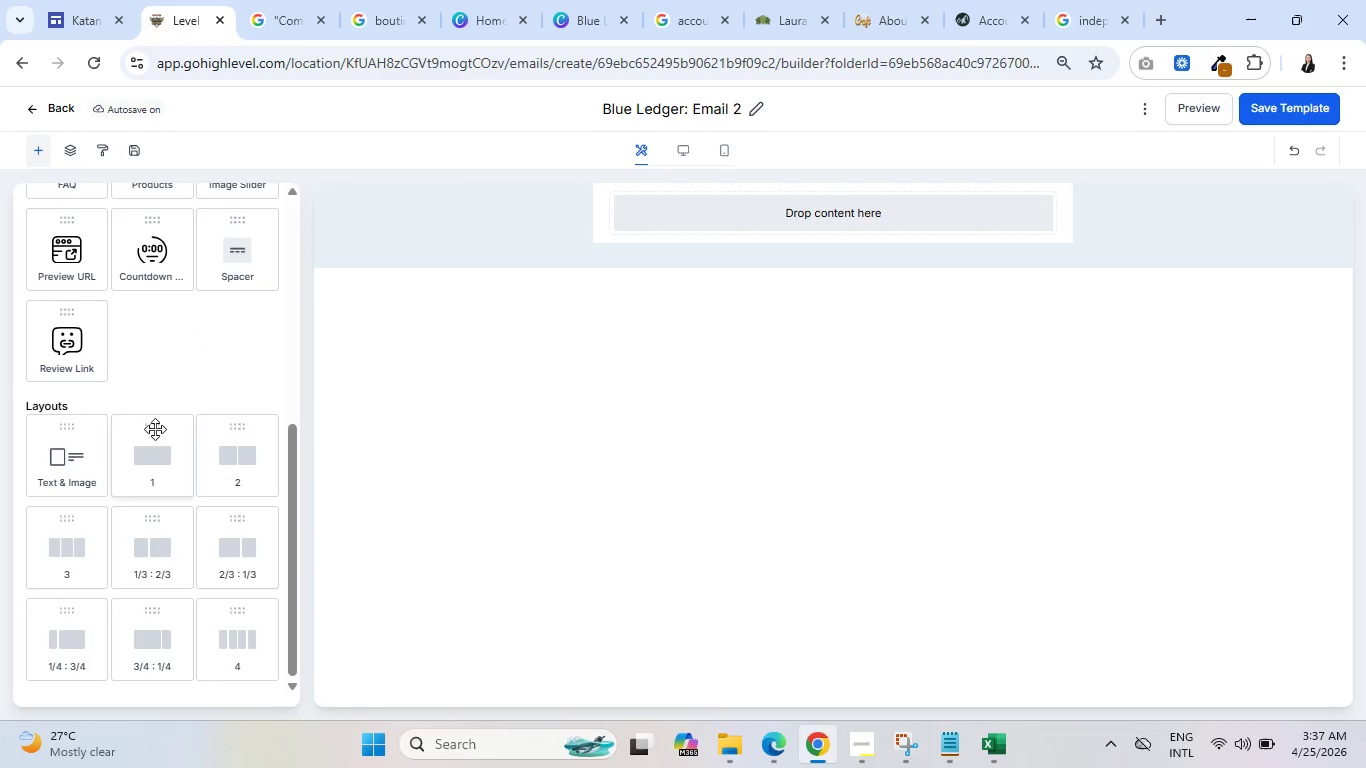 
left_click_drag(start_coordinate=[149, 452], to_coordinate=[776, 224])
 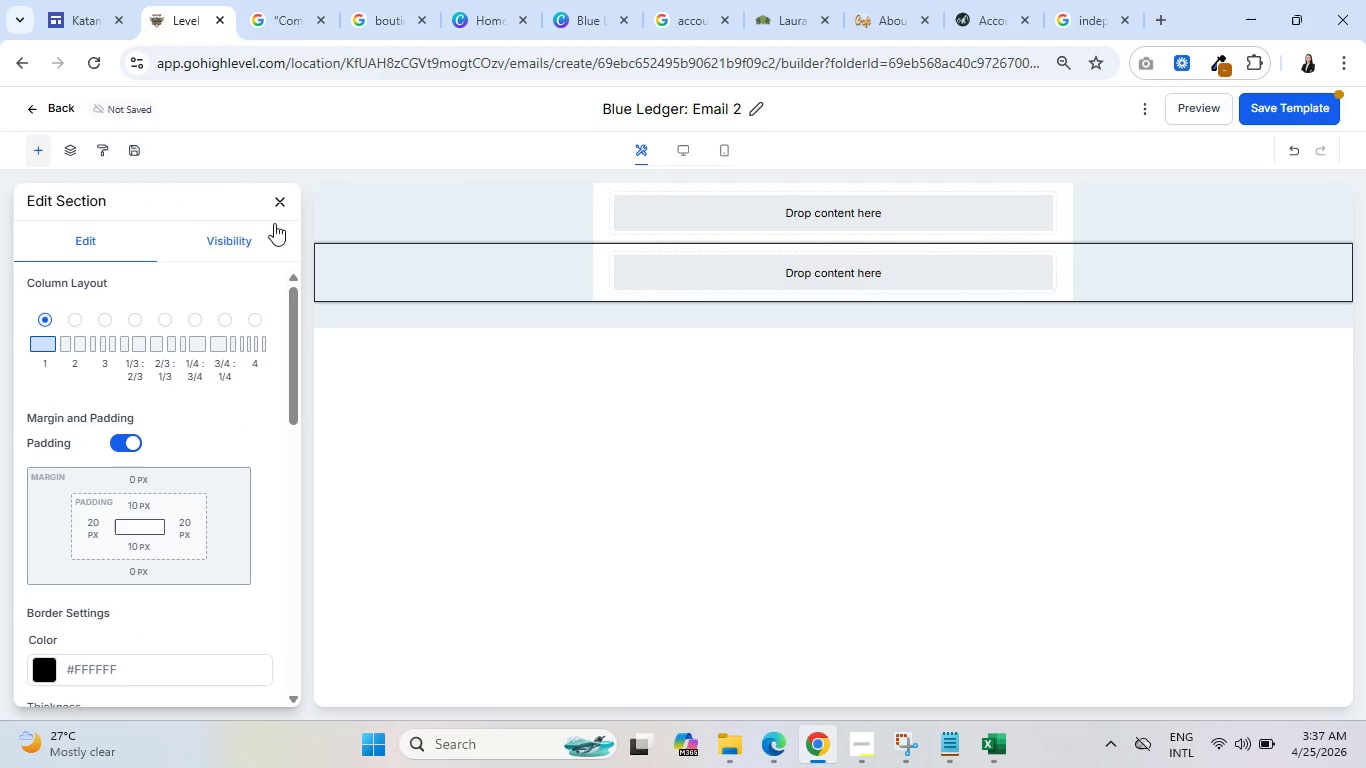 
left_click([281, 199])
 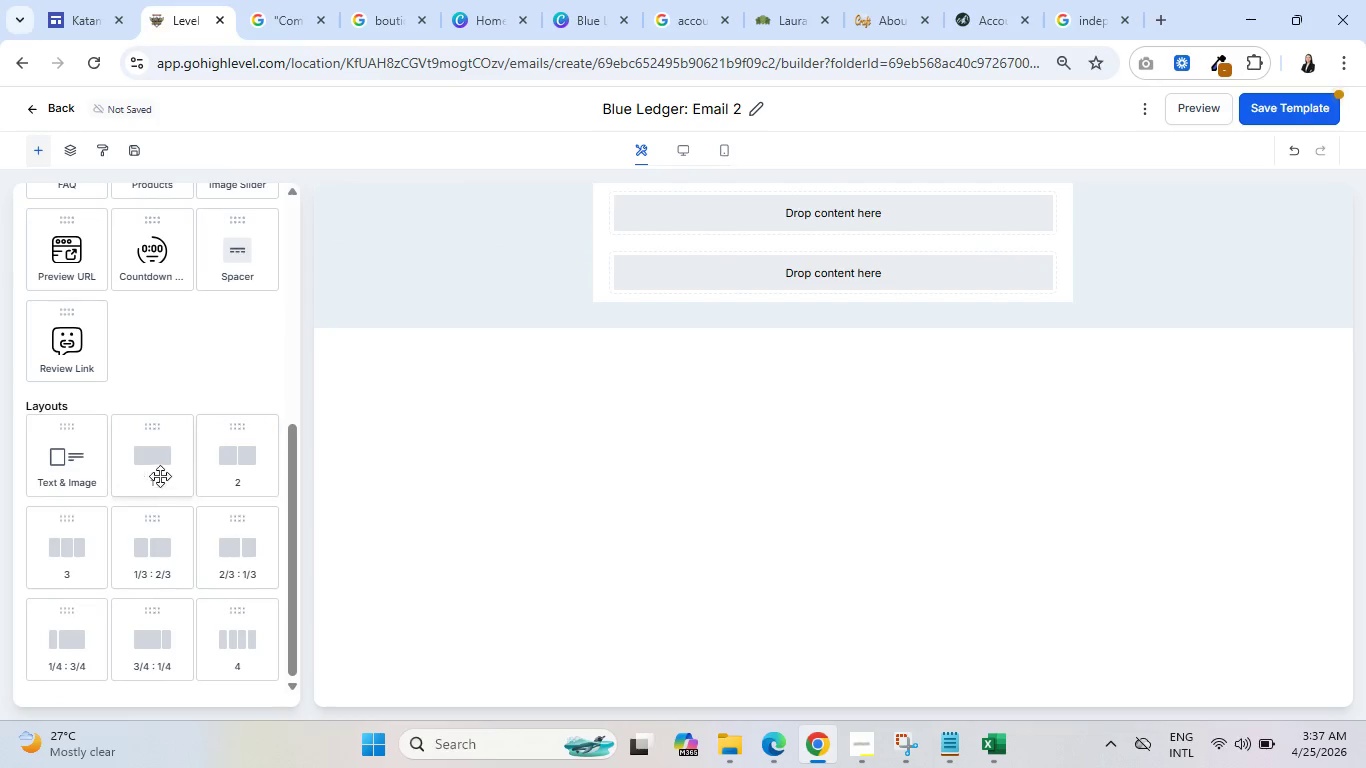 
left_click_drag(start_coordinate=[156, 457], to_coordinate=[838, 297])
 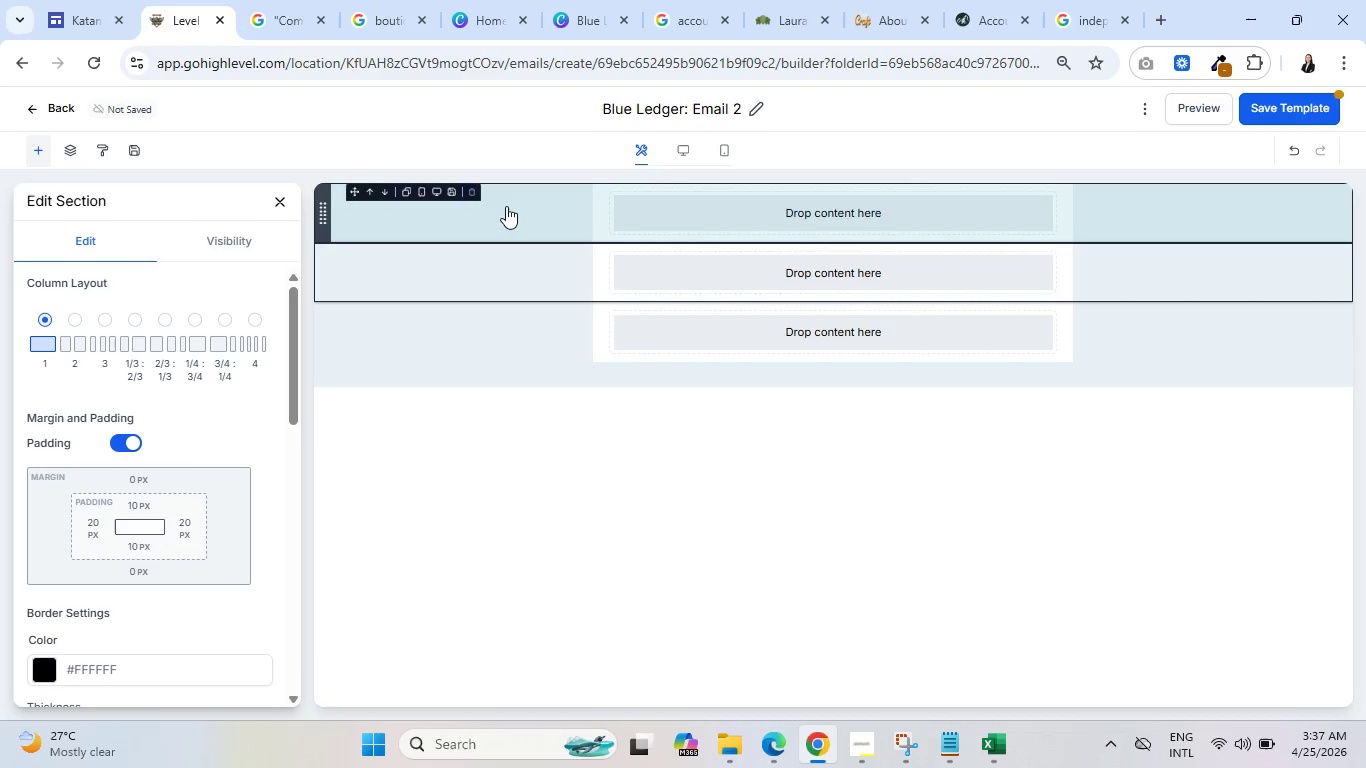 
left_click([504, 207])
 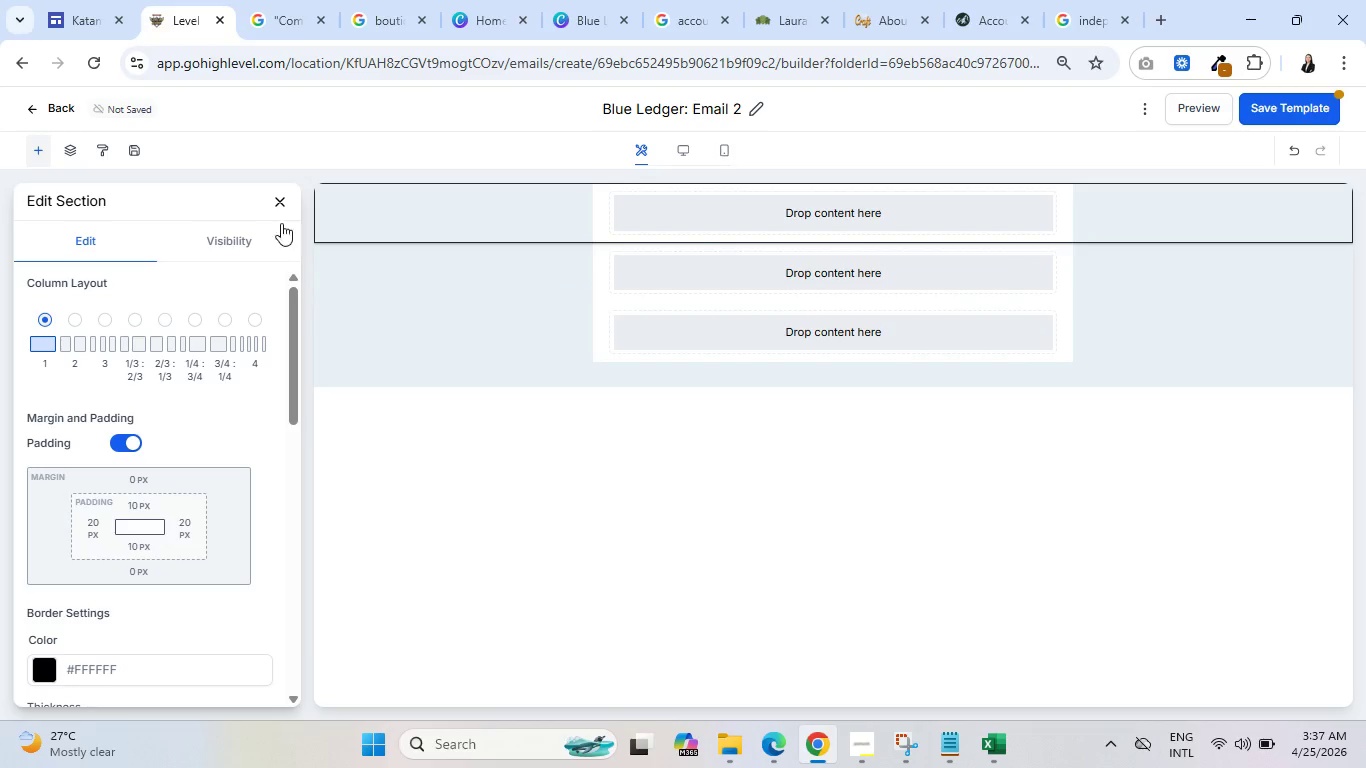 
left_click([278, 200])
 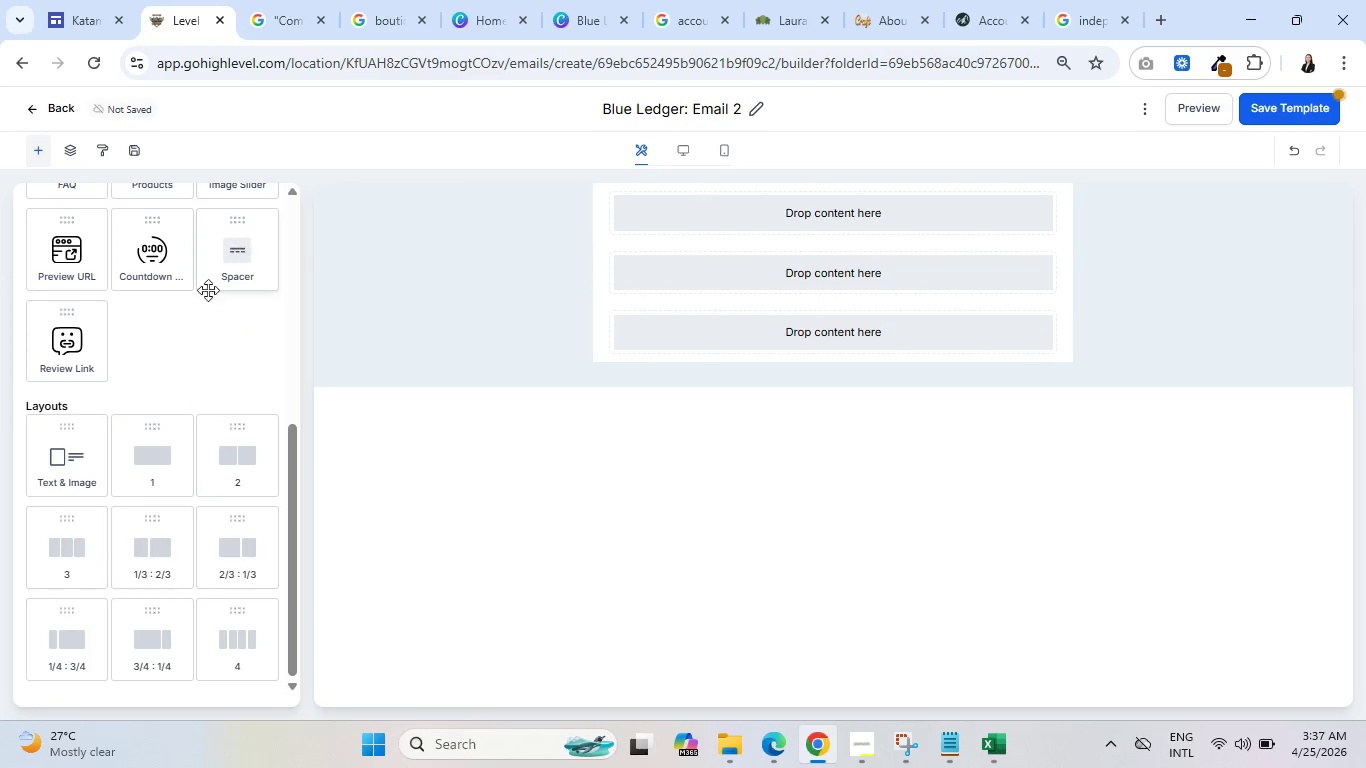 
scroll: coordinate [125, 412], scroll_direction: up, amount: 7.0
 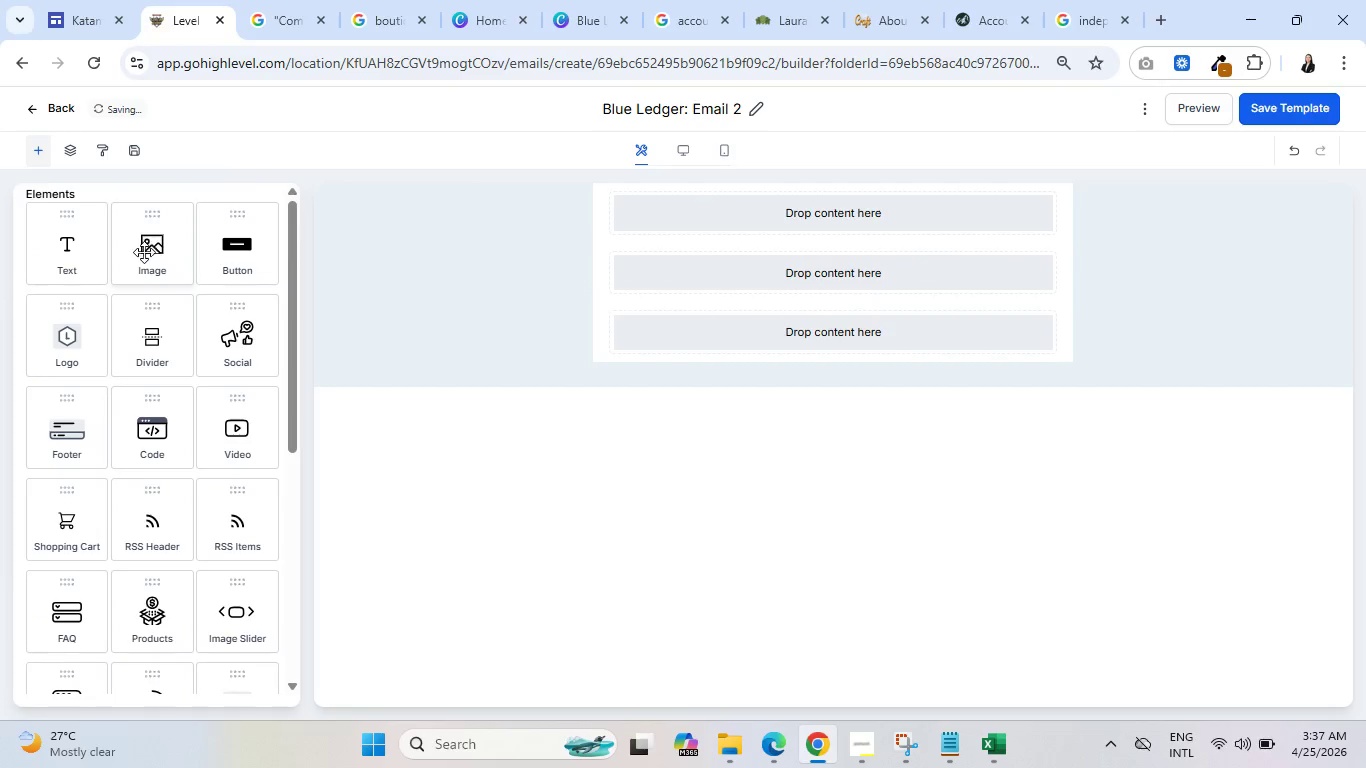 
left_click_drag(start_coordinate=[146, 251], to_coordinate=[726, 225])
 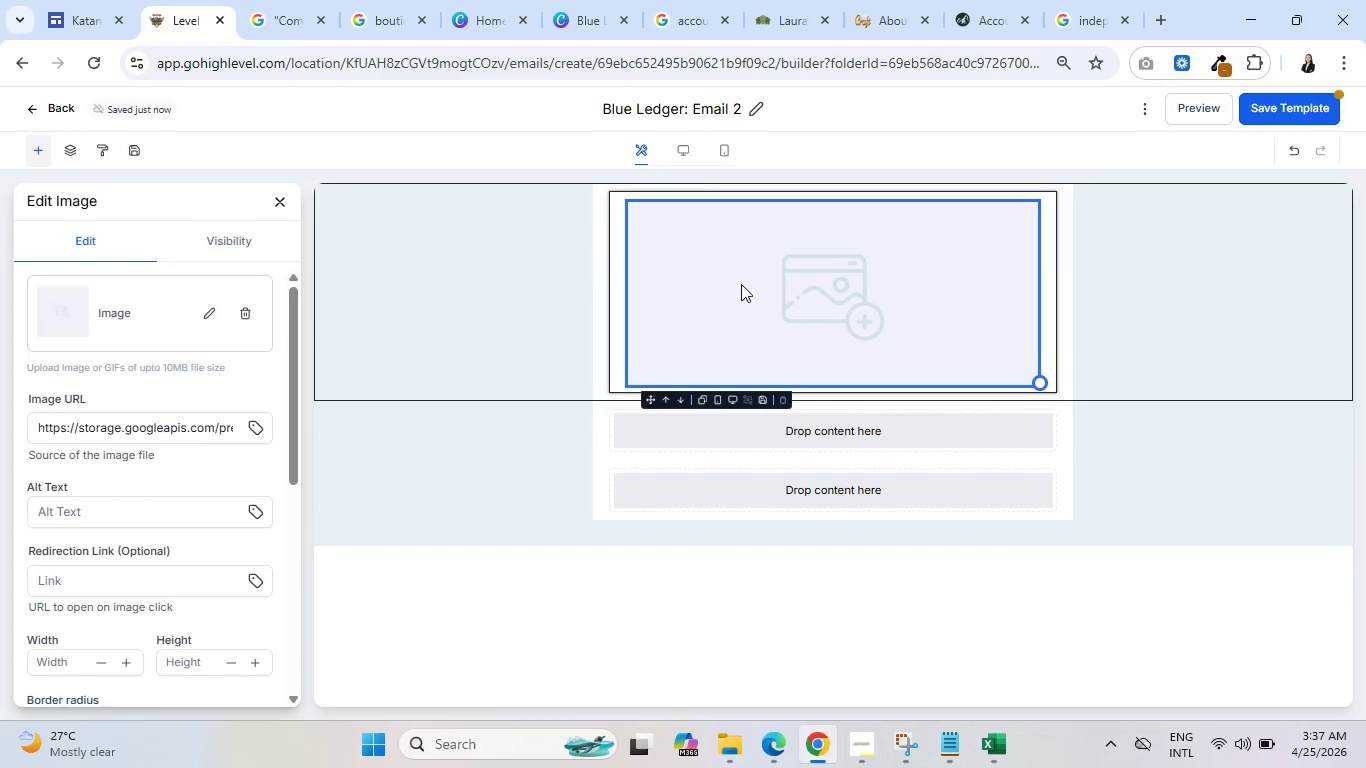 
left_click([760, 293])
 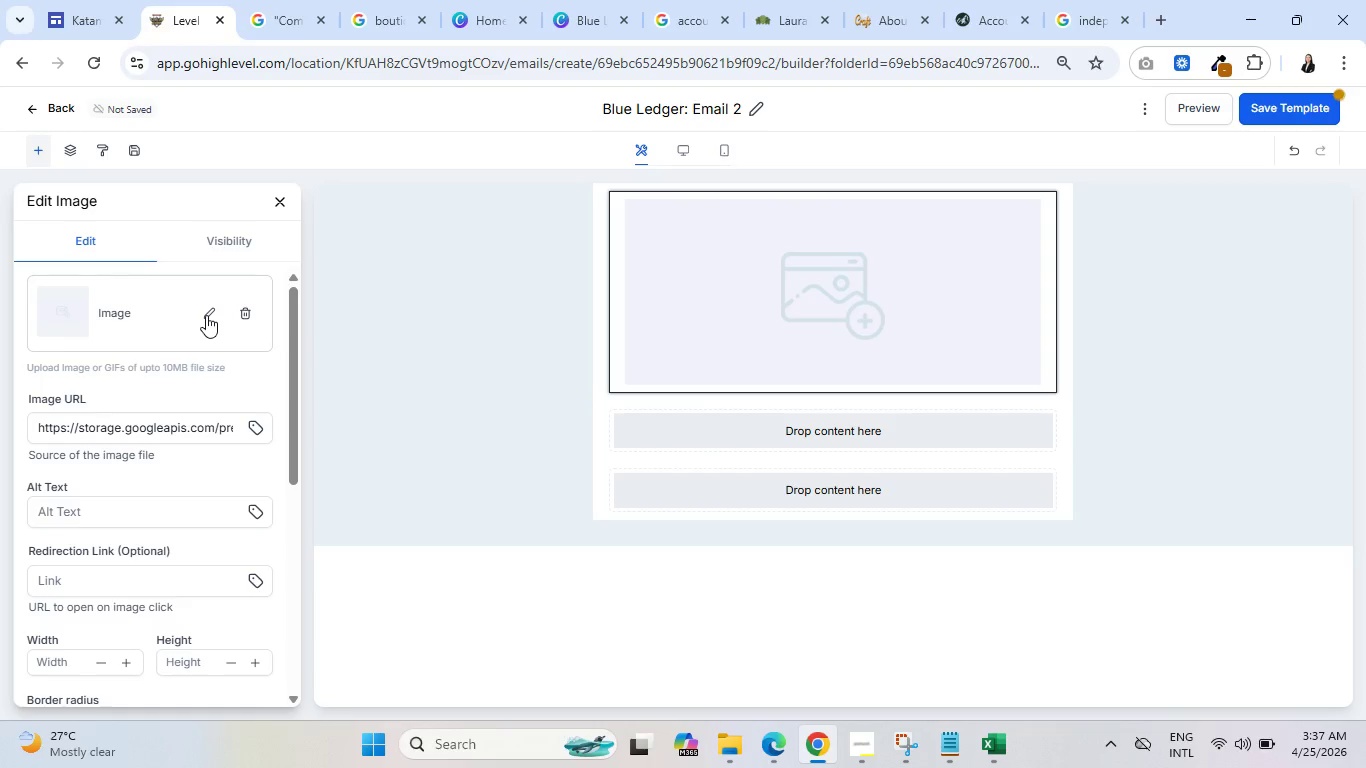 
scroll: coordinate [183, 354], scroll_direction: down, amount: 1.0
 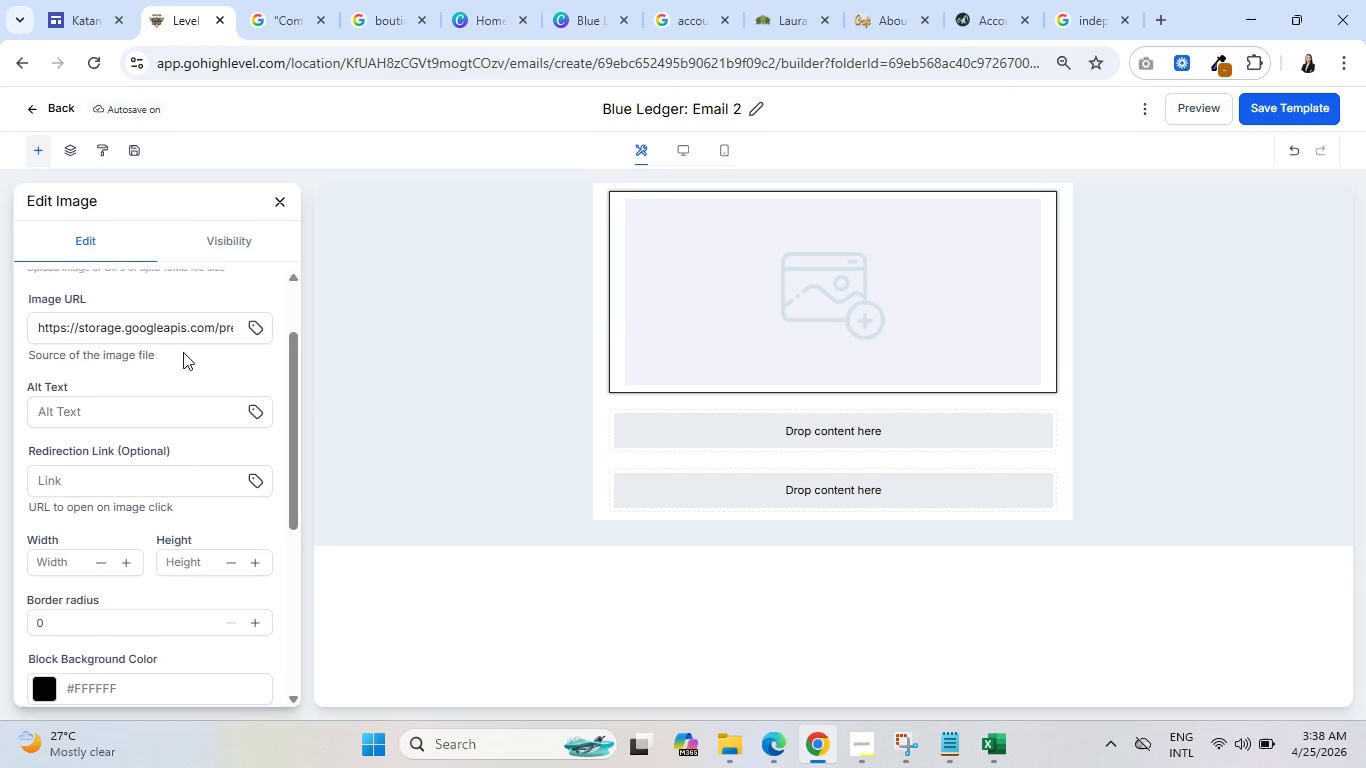 
wait(25.35)
 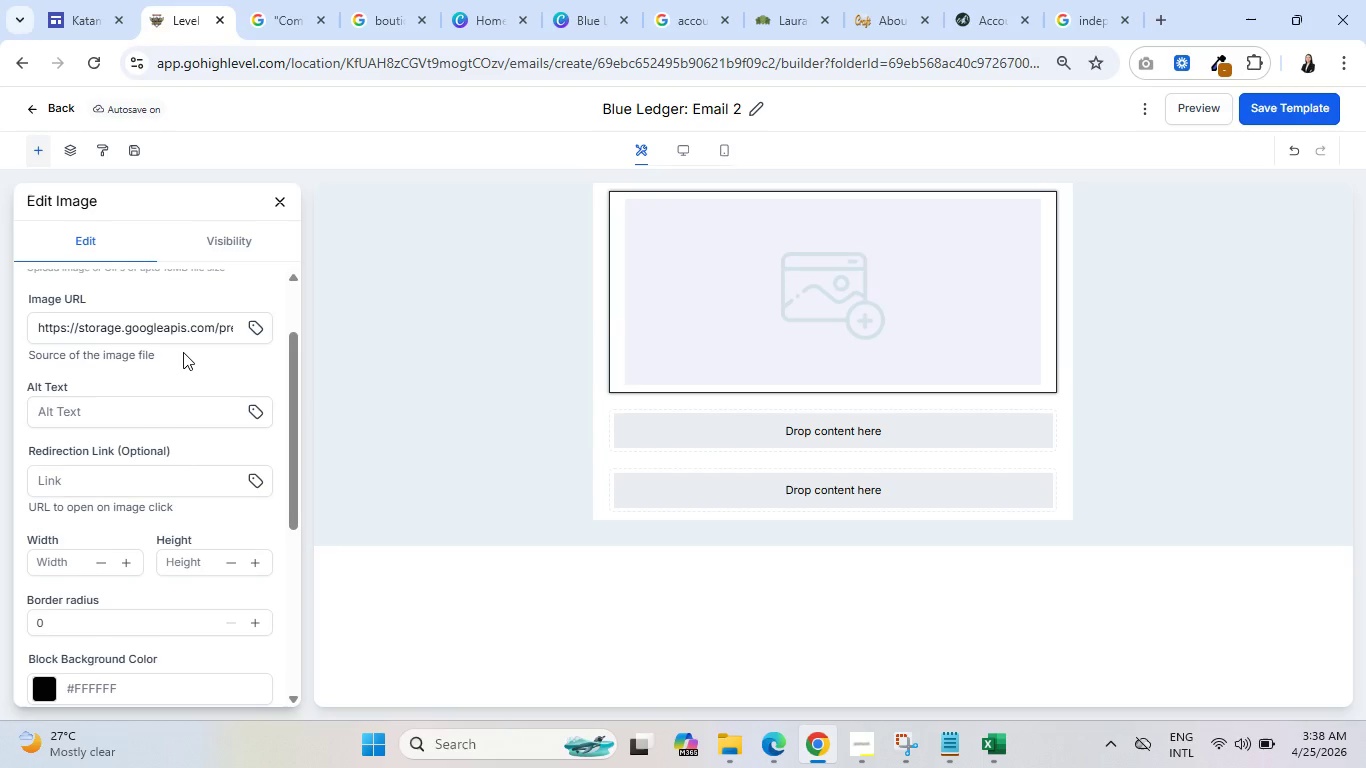 
scroll: coordinate [234, 337], scroll_direction: up, amount: 4.0
 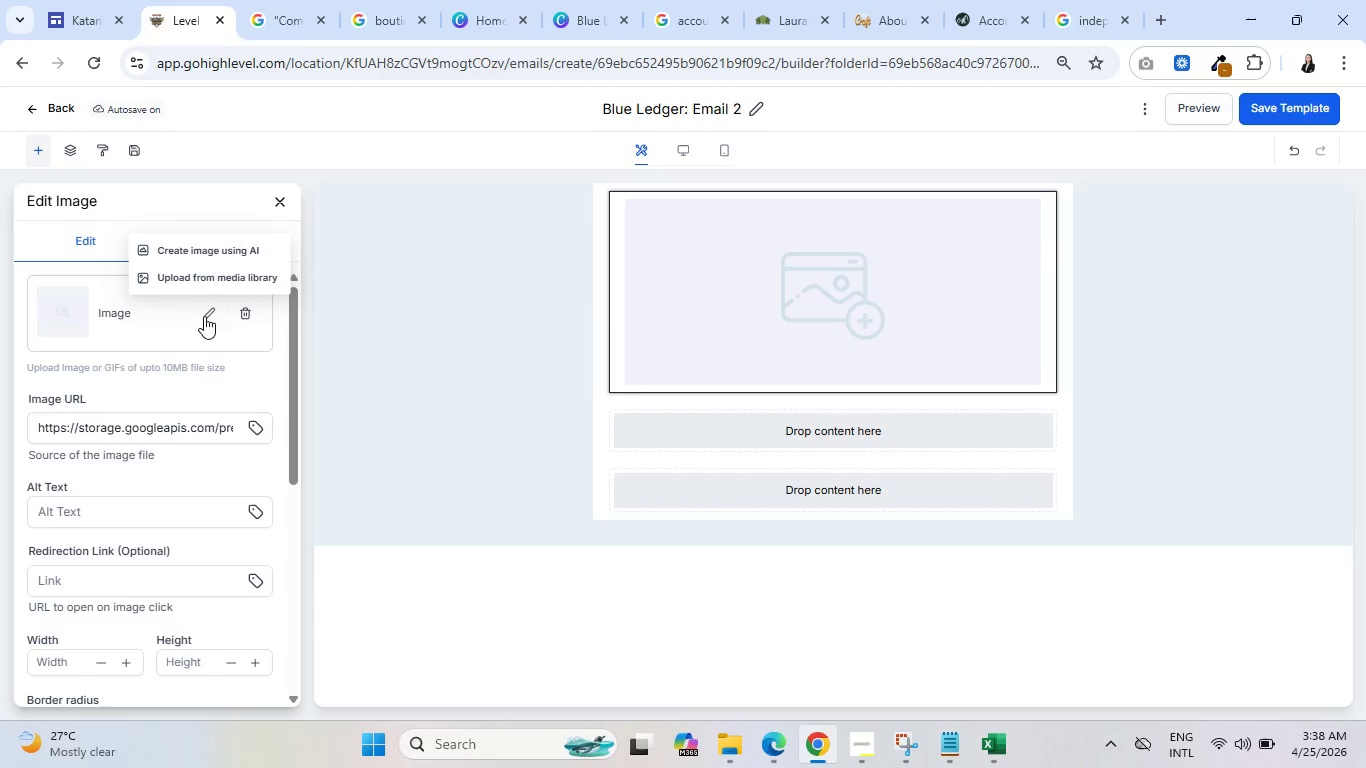 
left_click([213, 279])
 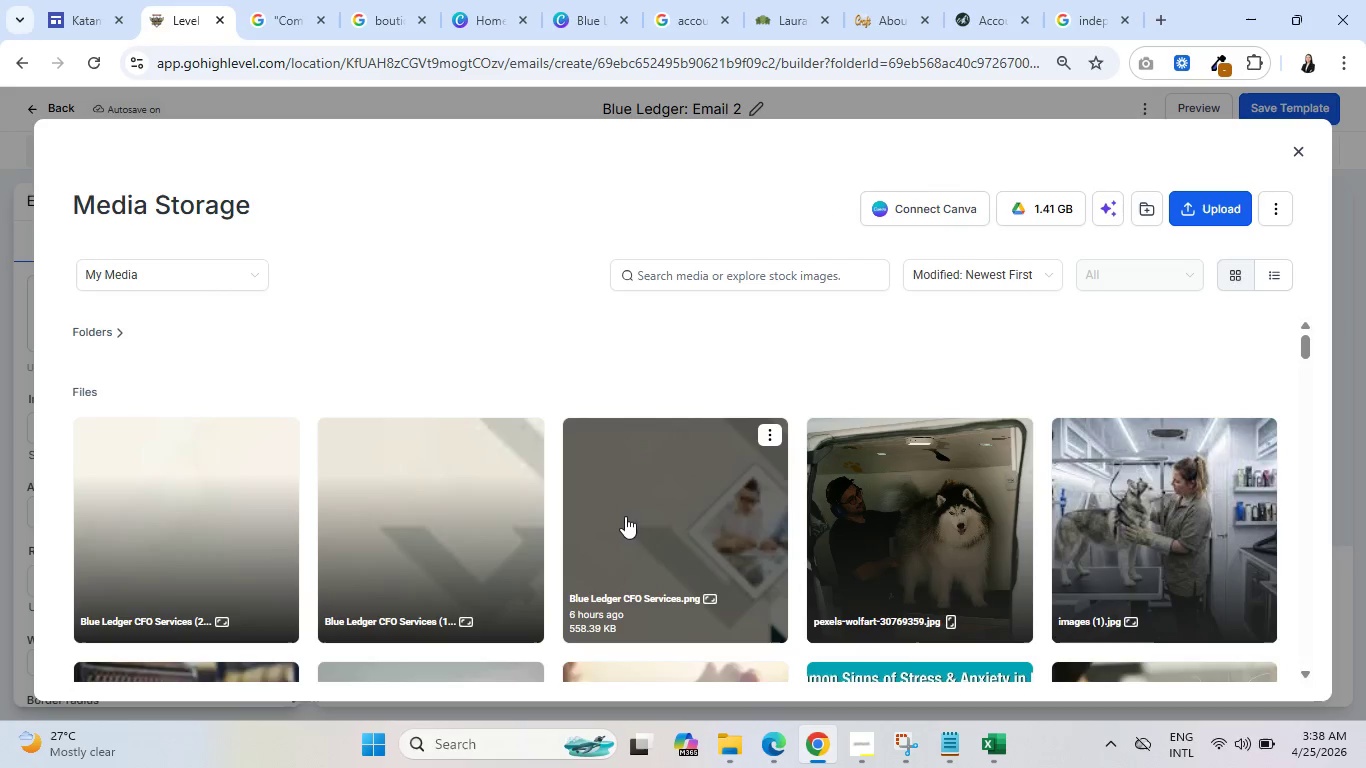 
wait(5.86)
 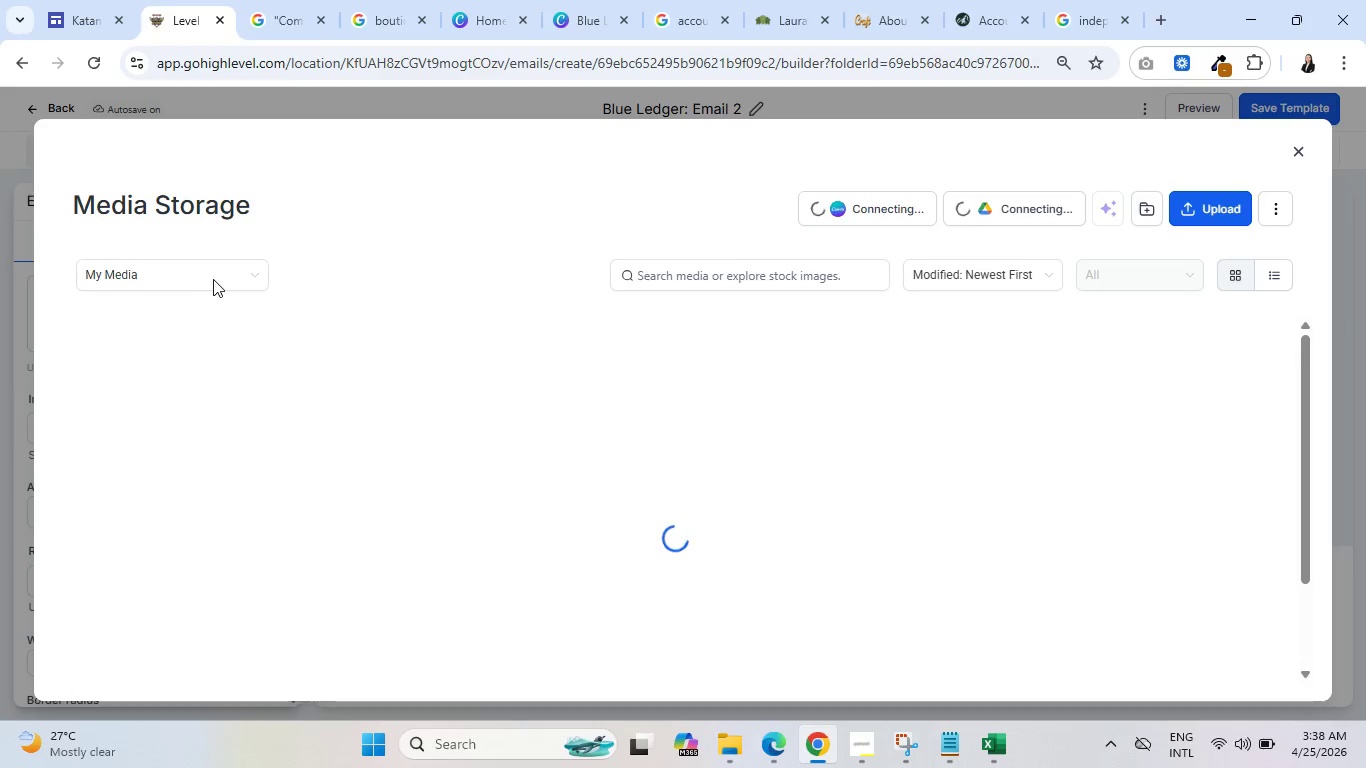 
left_click([1271, 672])
 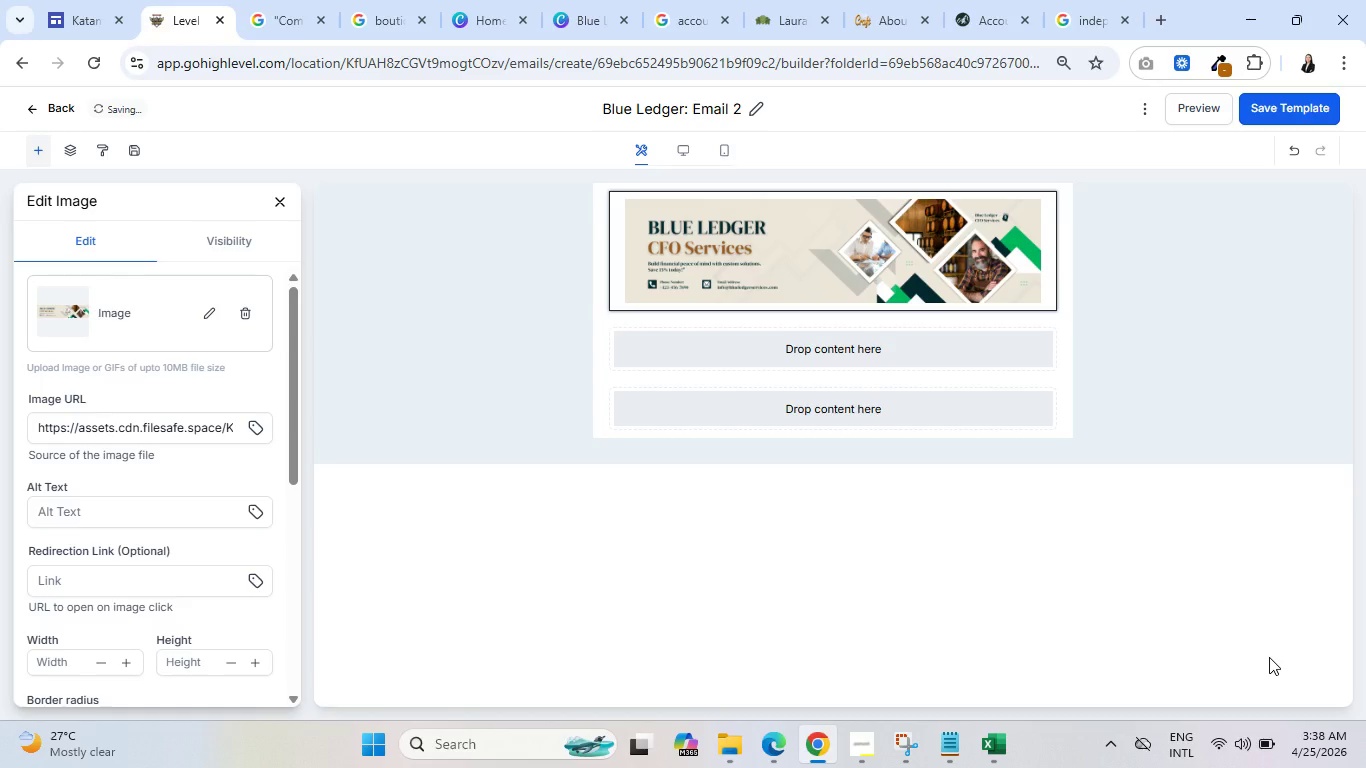 
wait(7.72)
 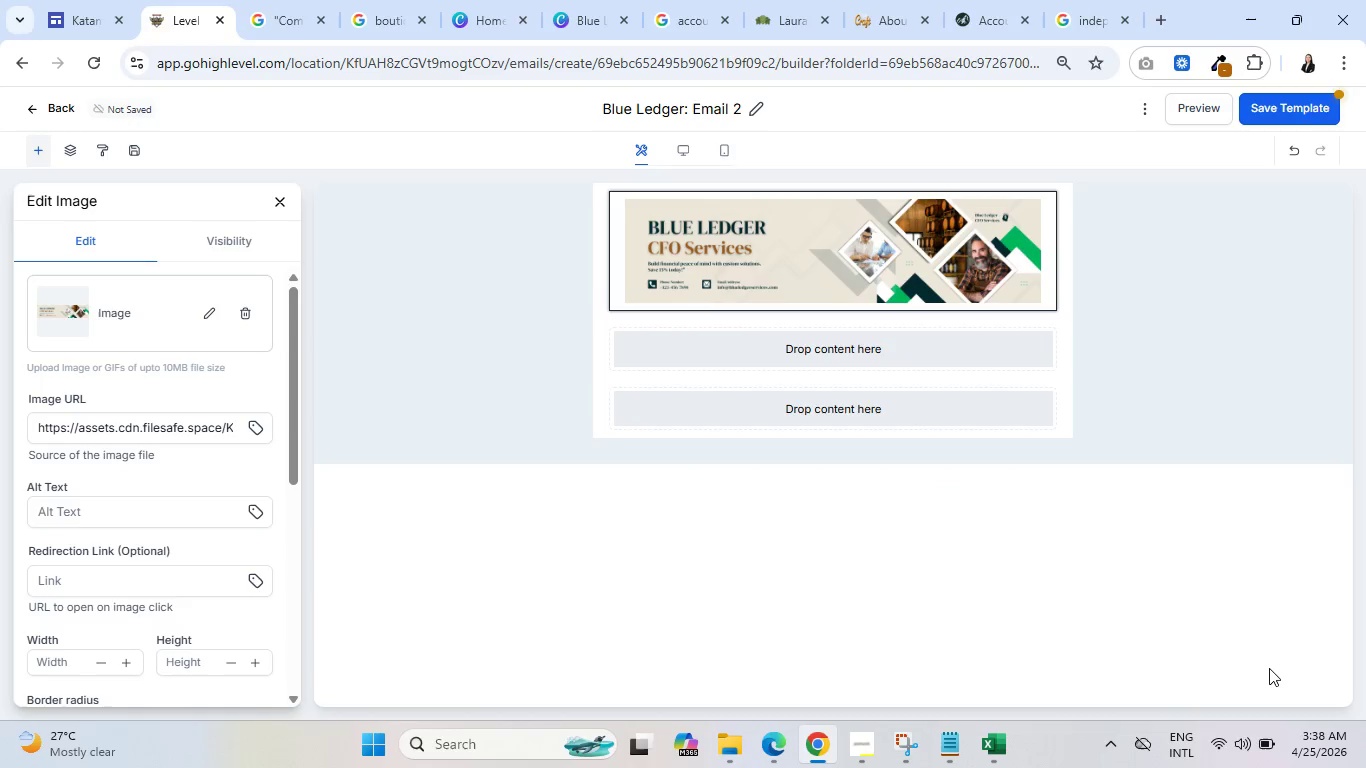 
scroll: coordinate [117, 551], scroll_direction: down, amount: 8.0
 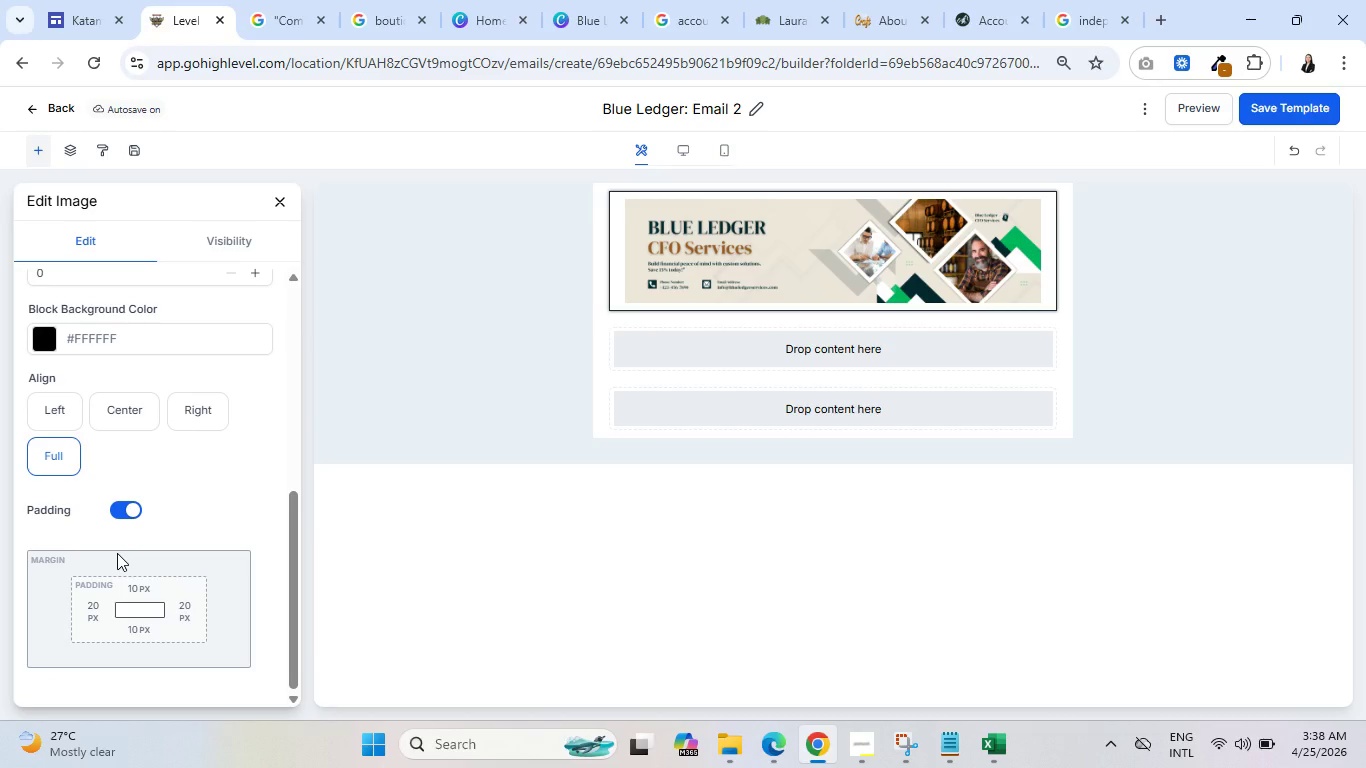 
left_click([116, 514])
 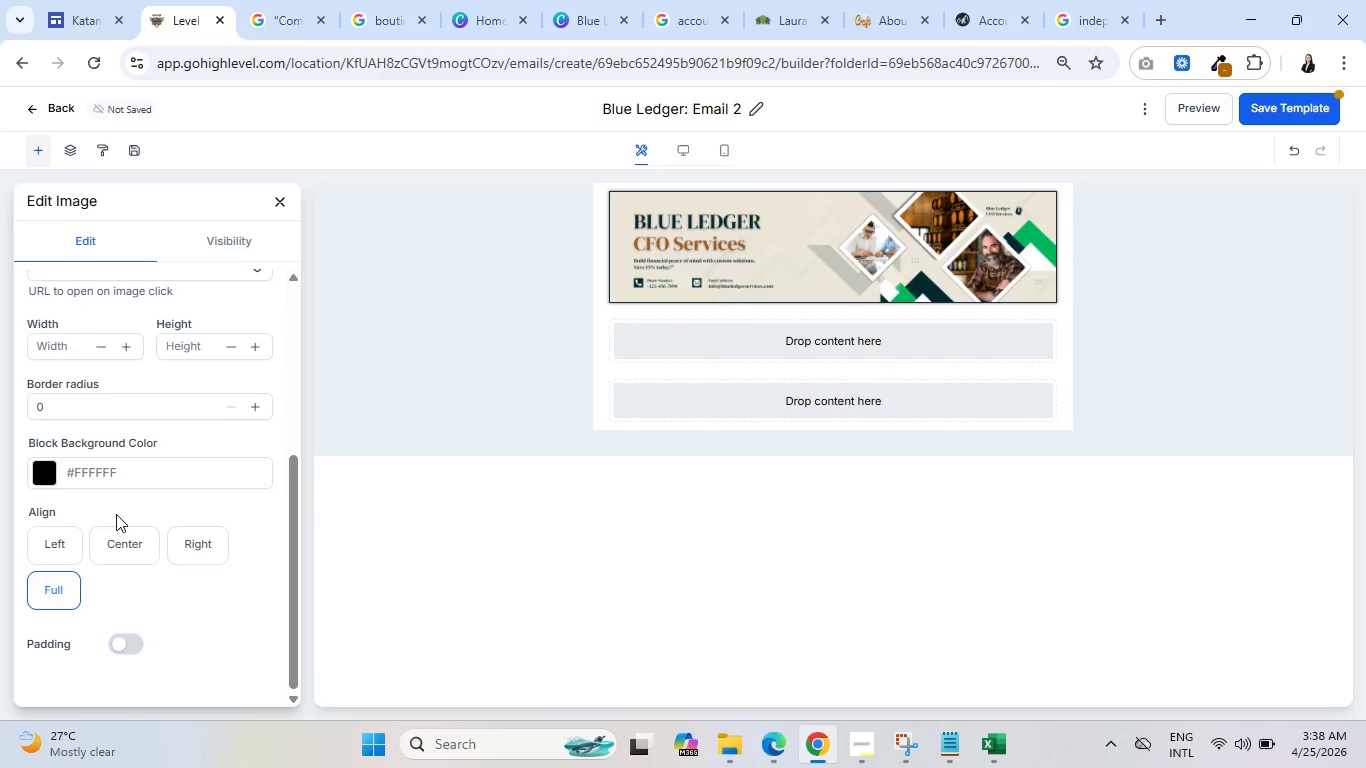 
wait(5.06)
 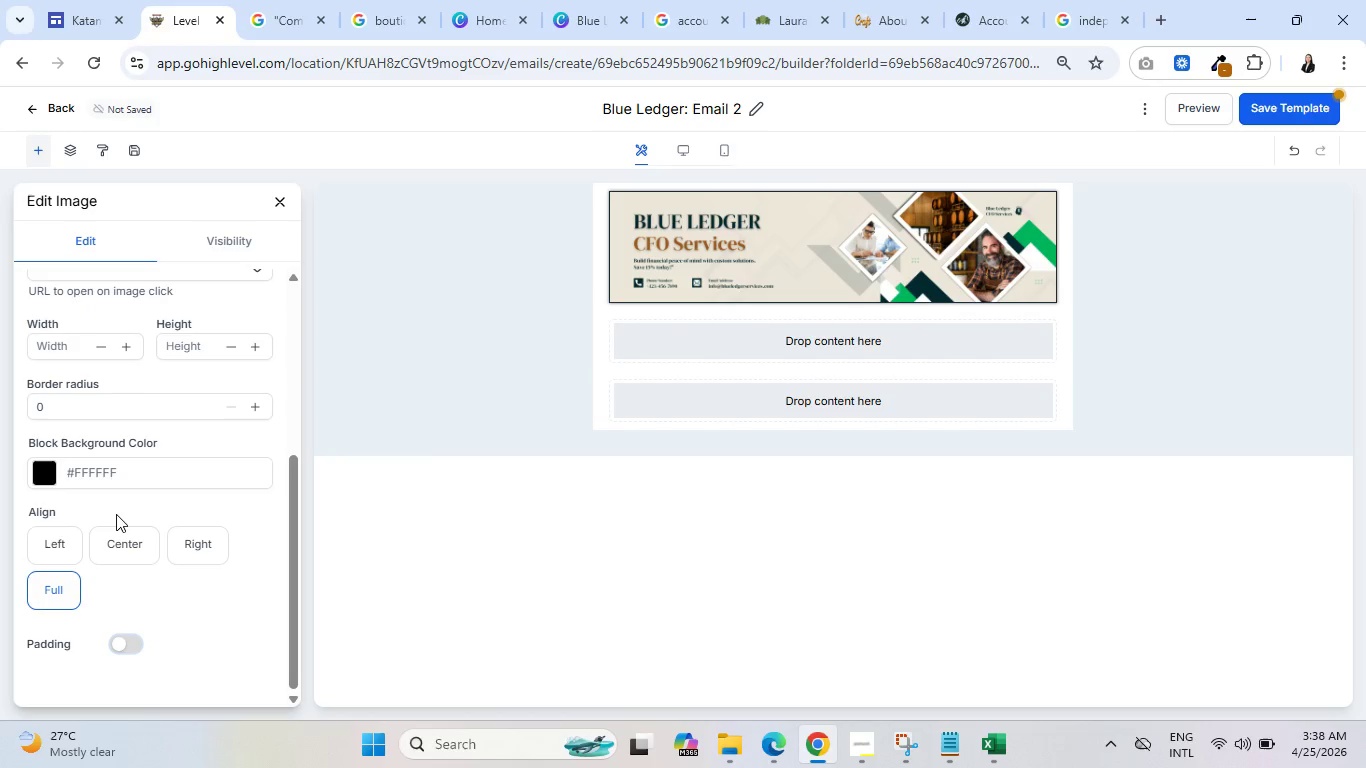 
left_click([273, 199])
 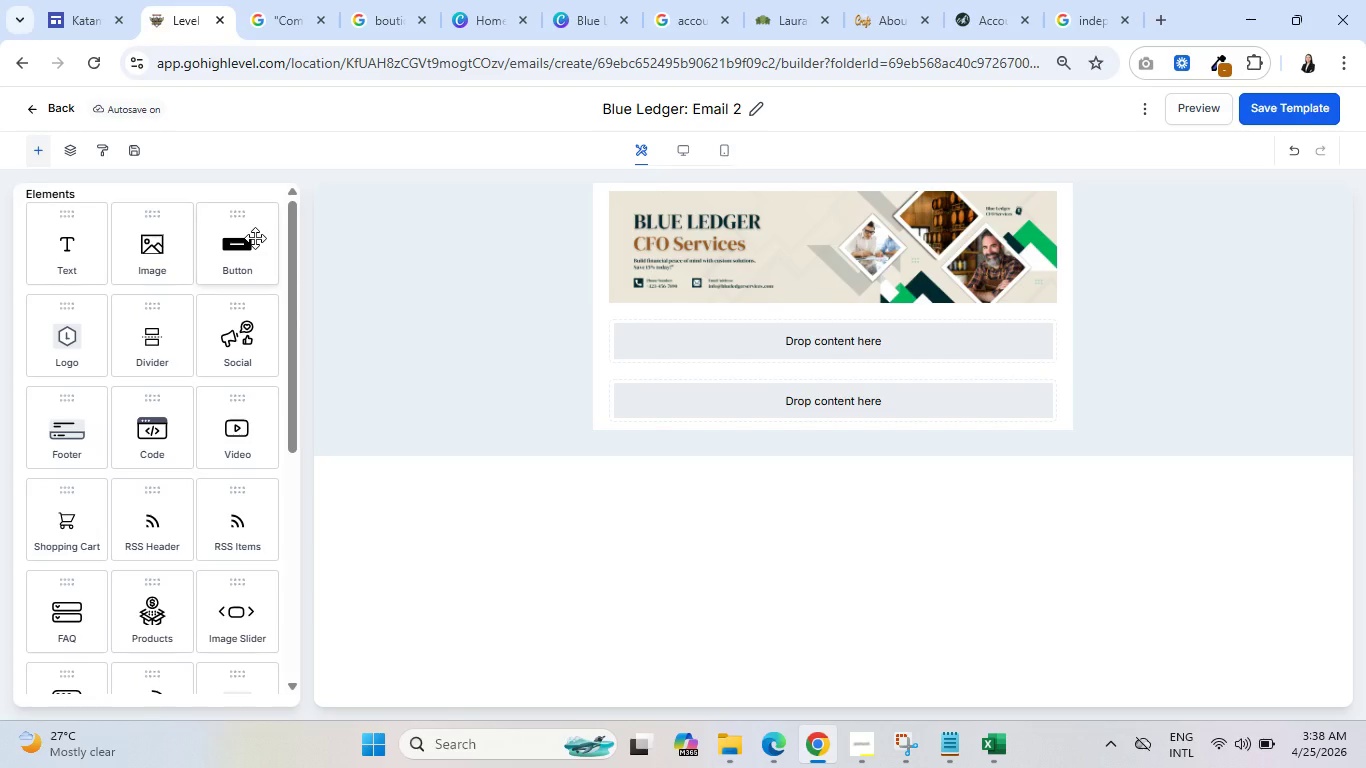 
wait(5.8)
 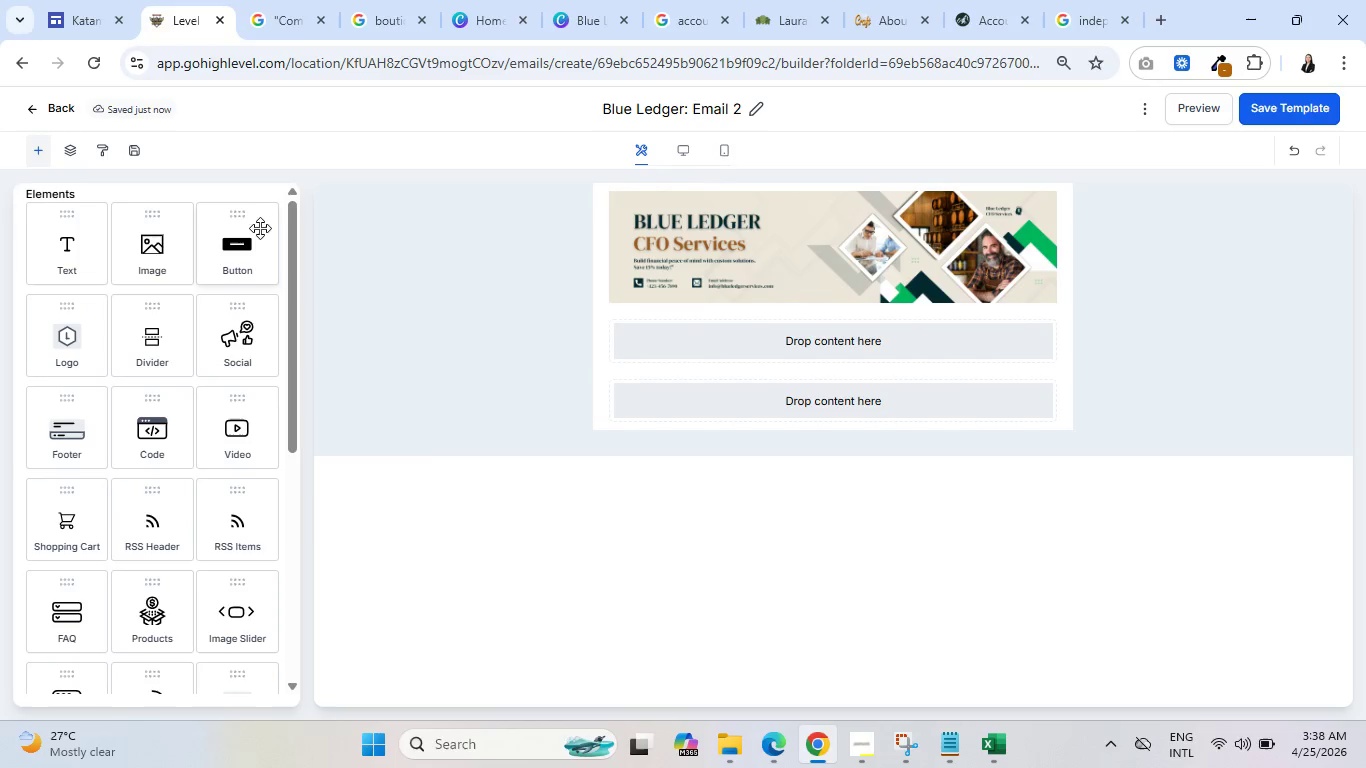 
scroll: coordinate [206, 380], scroll_direction: down, amount: 6.0
 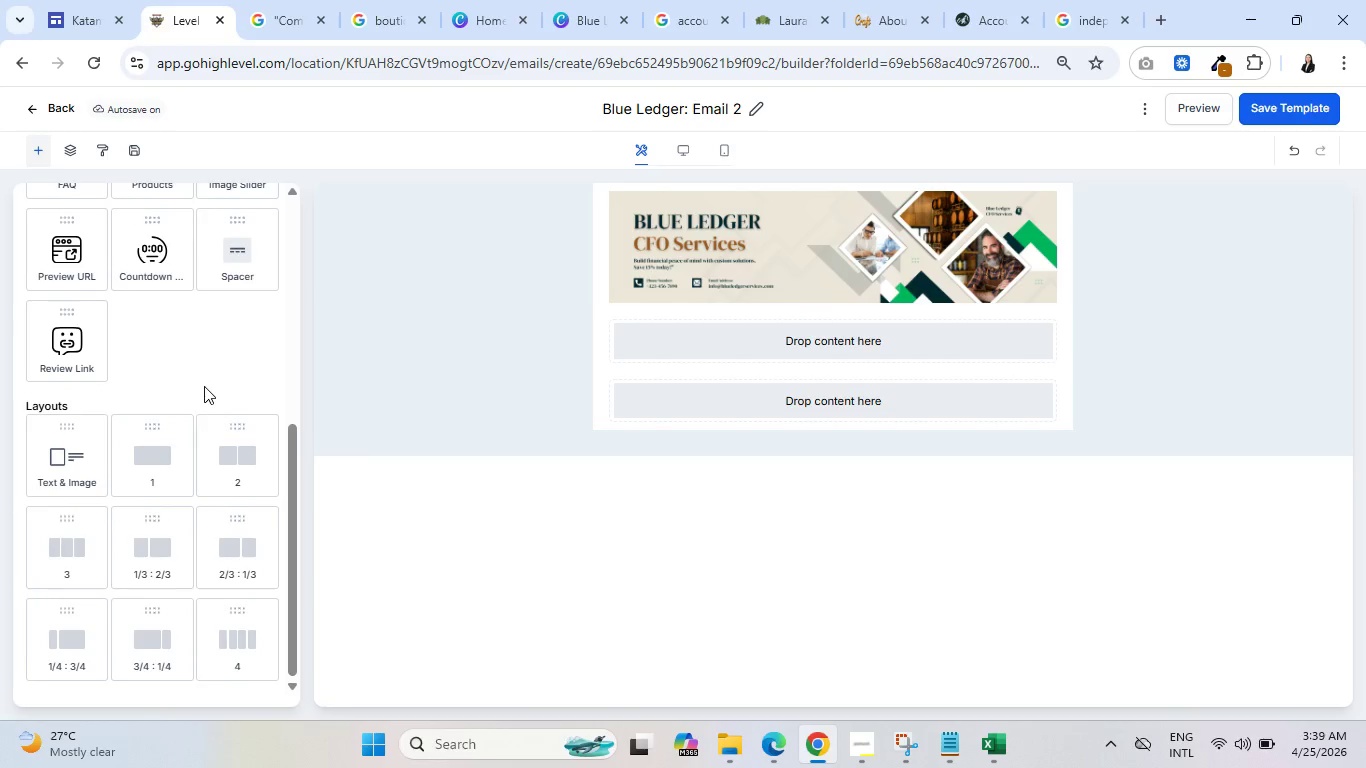 
scroll: coordinate [201, 391], scroll_direction: up, amount: 4.0
 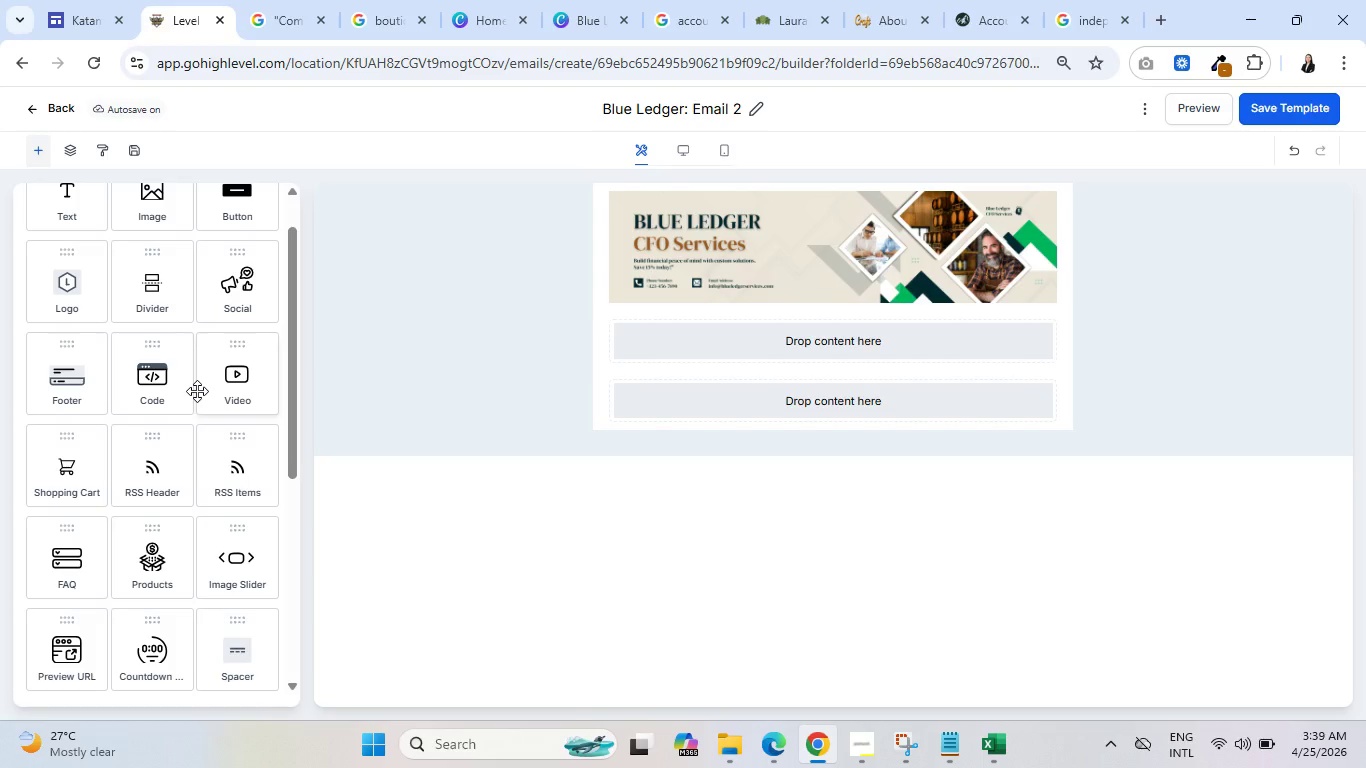 
wait(6.71)
 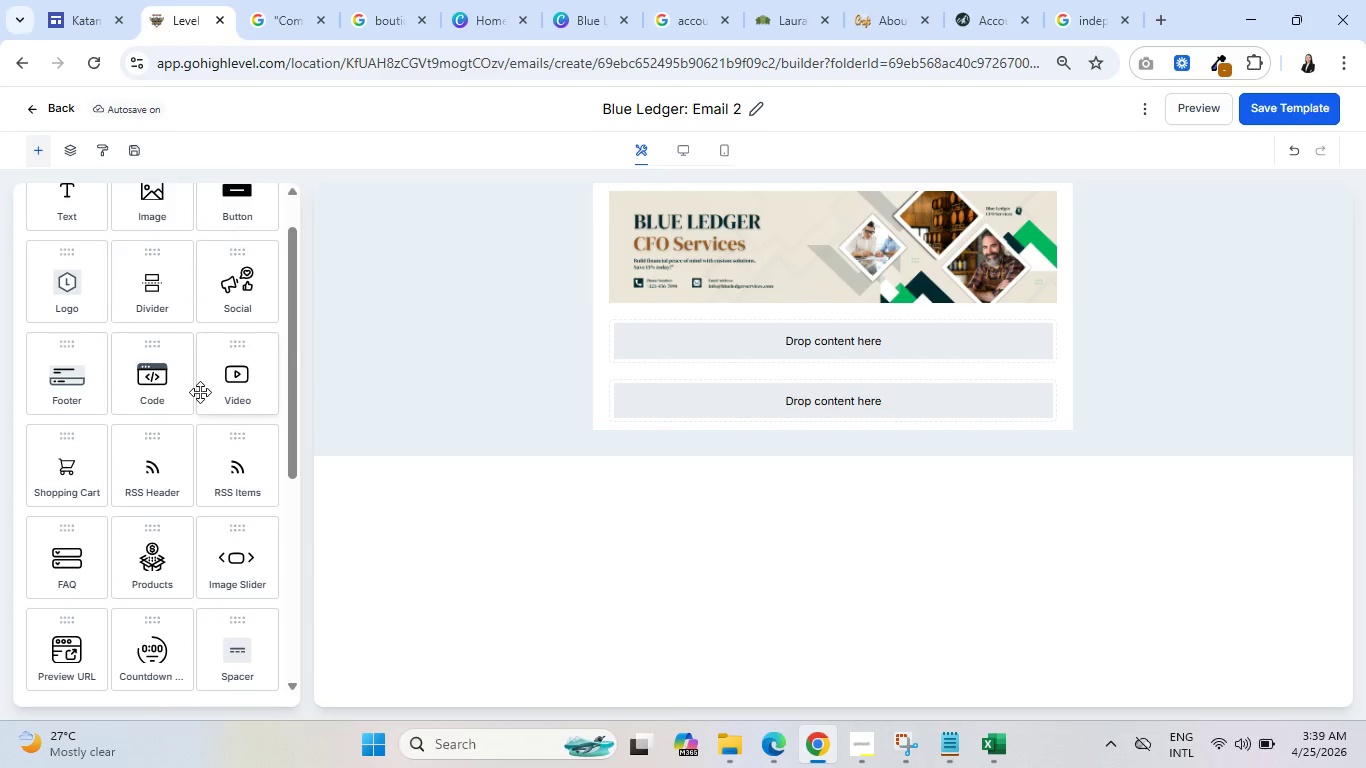 
scroll: coordinate [197, 391], scroll_direction: up, amount: 1.0
 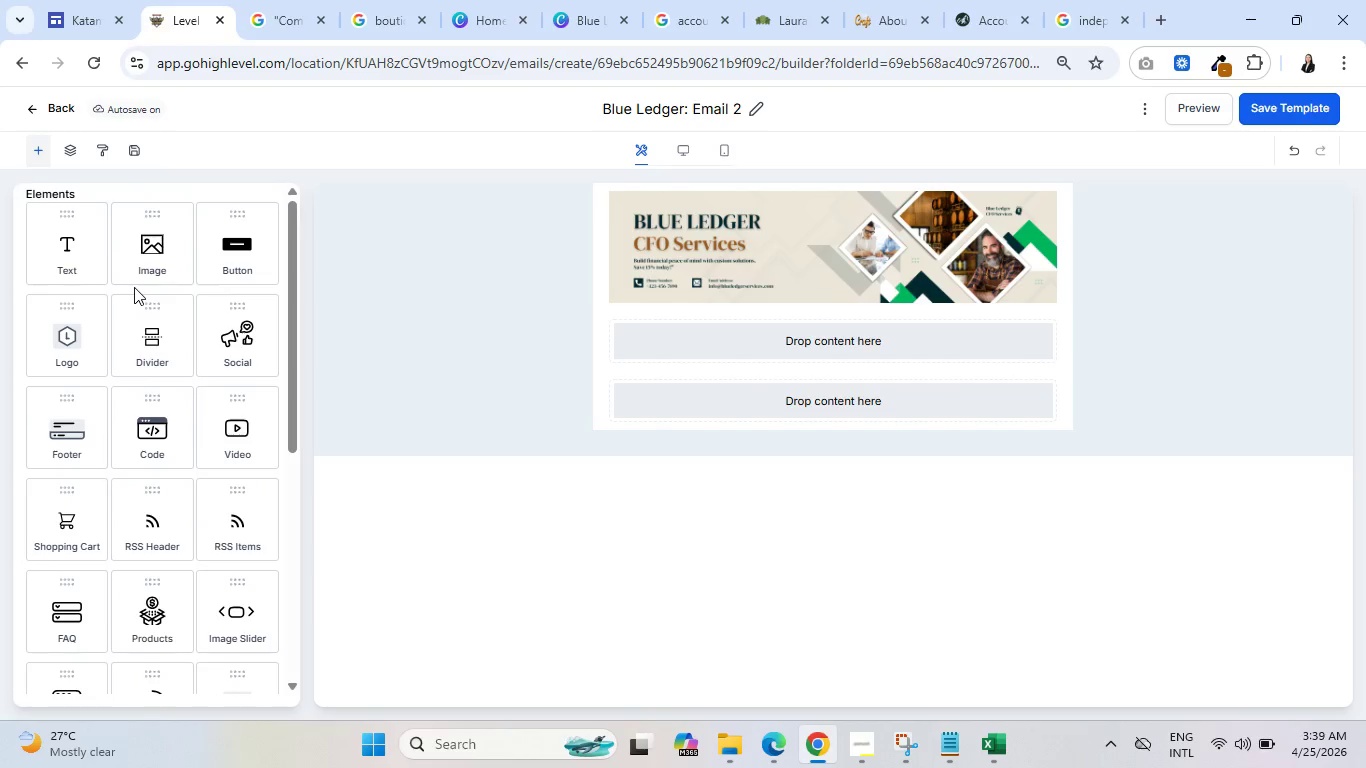 
left_click_drag(start_coordinate=[61, 256], to_coordinate=[729, 348])
 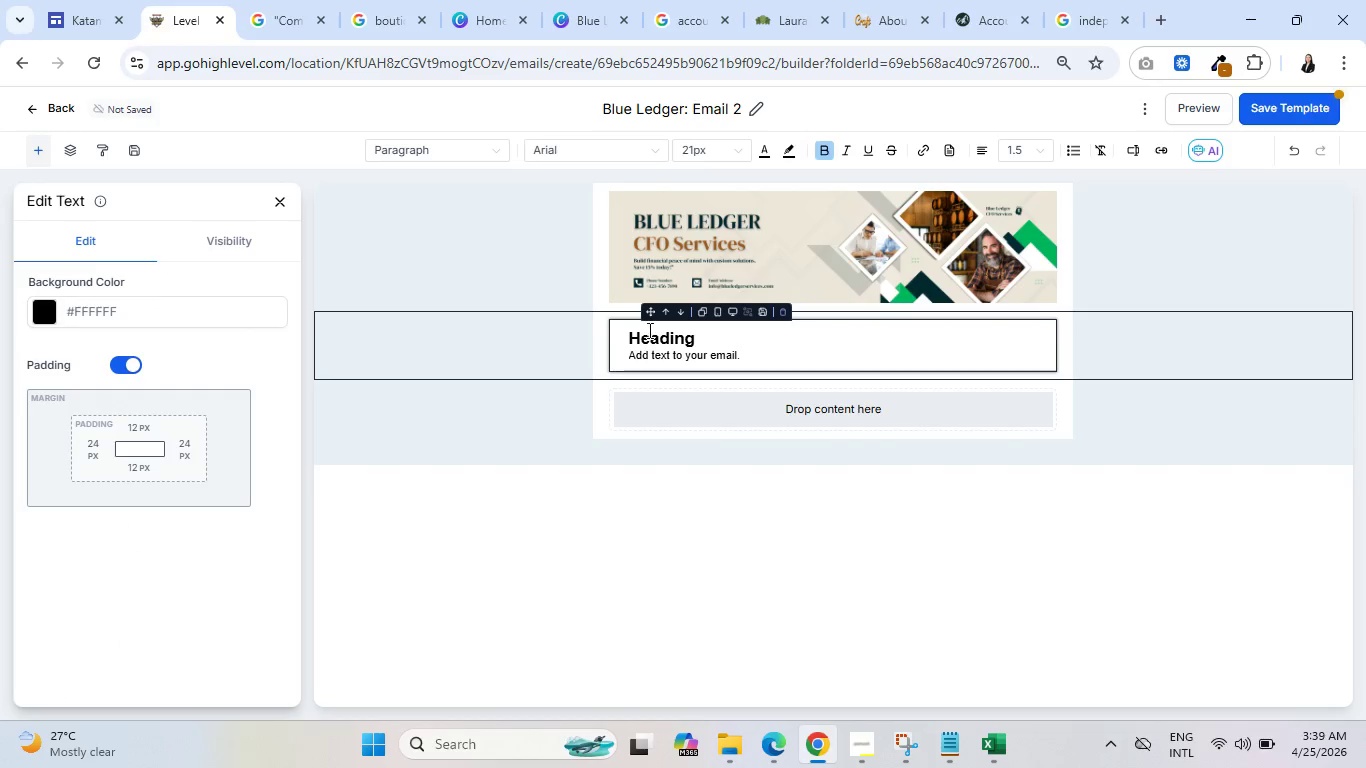 
left_click([649, 328])
 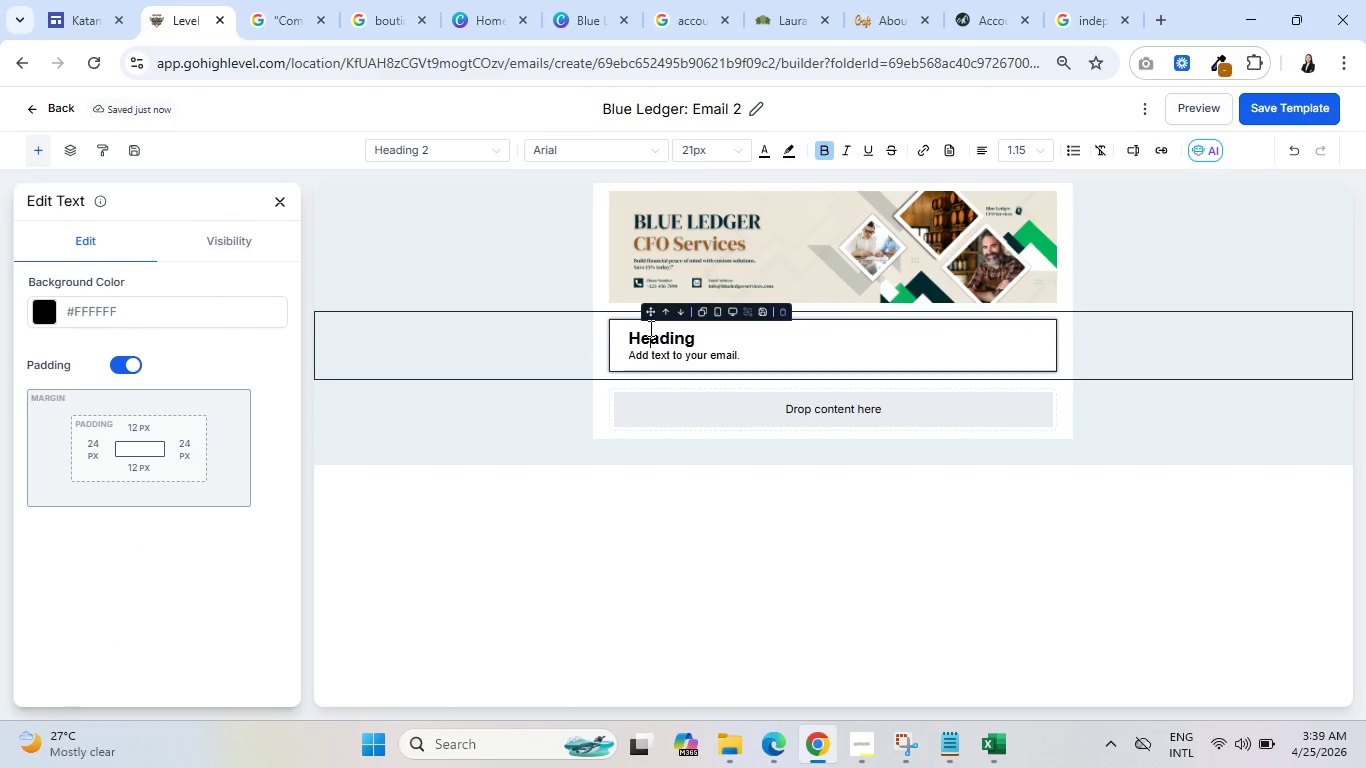 
wait(11.53)
 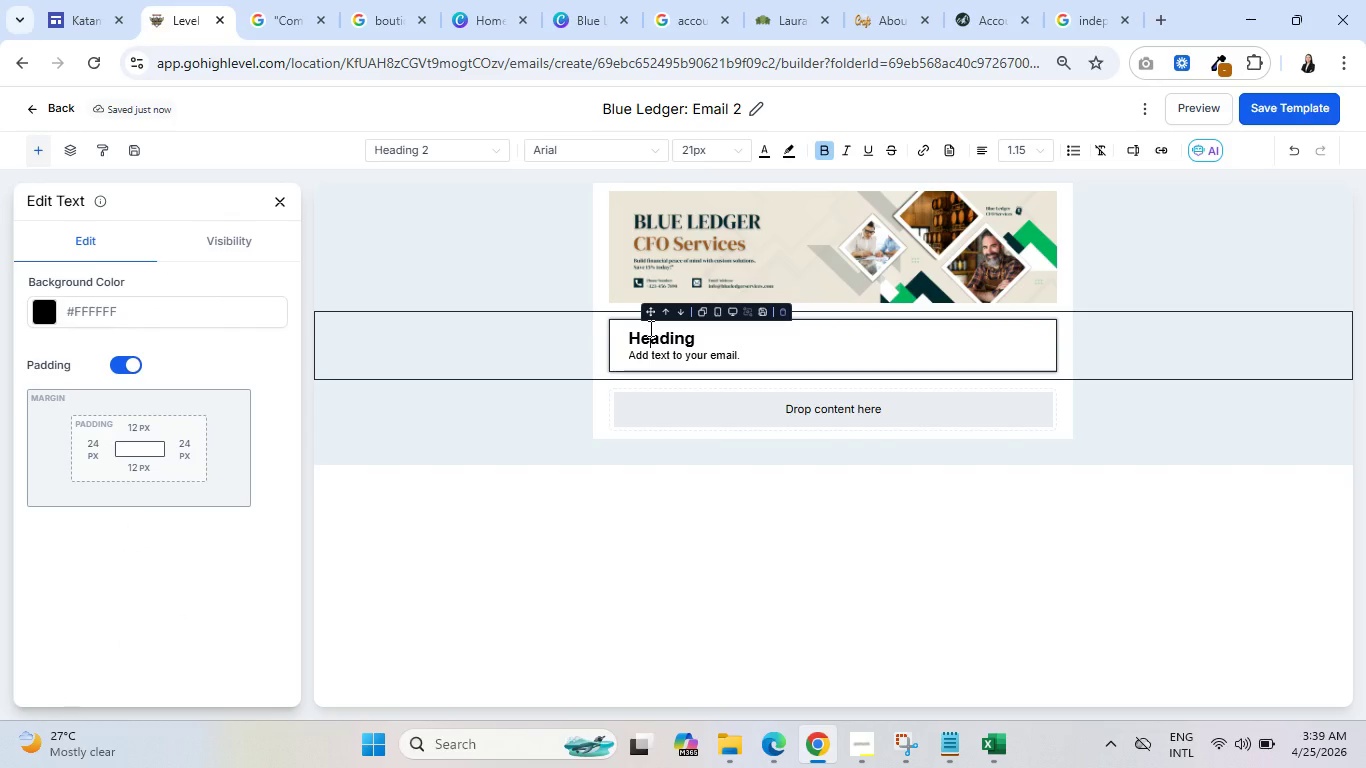 
left_click([659, 333])
 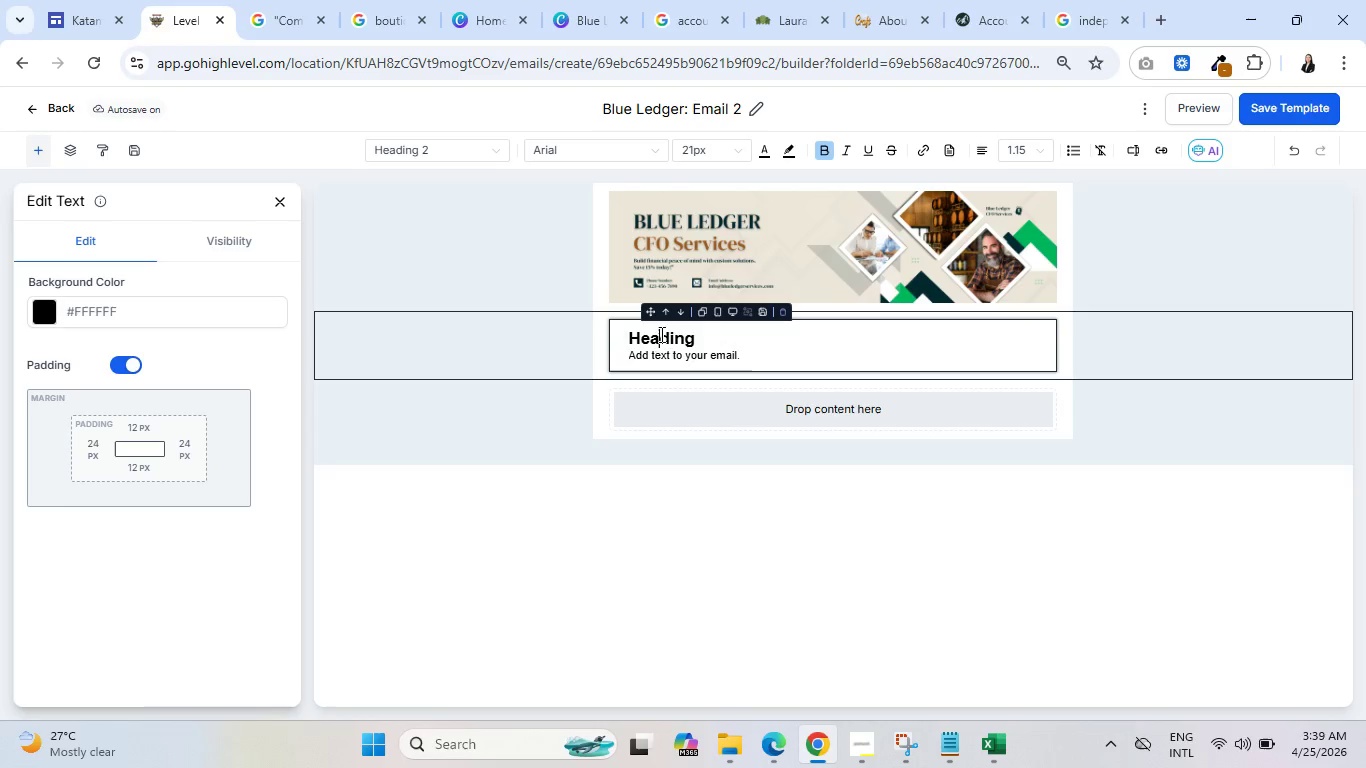 
double_click([660, 334])
 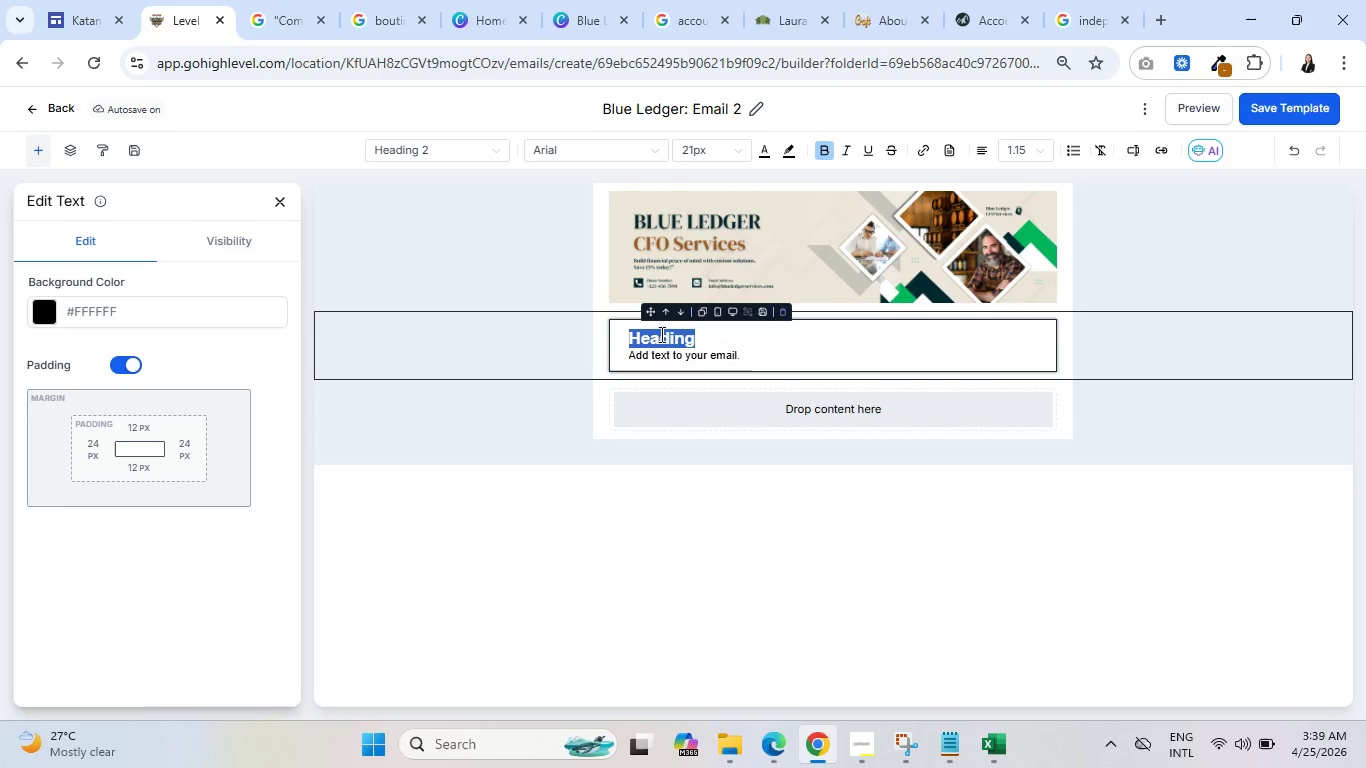 
key(Backspace)
 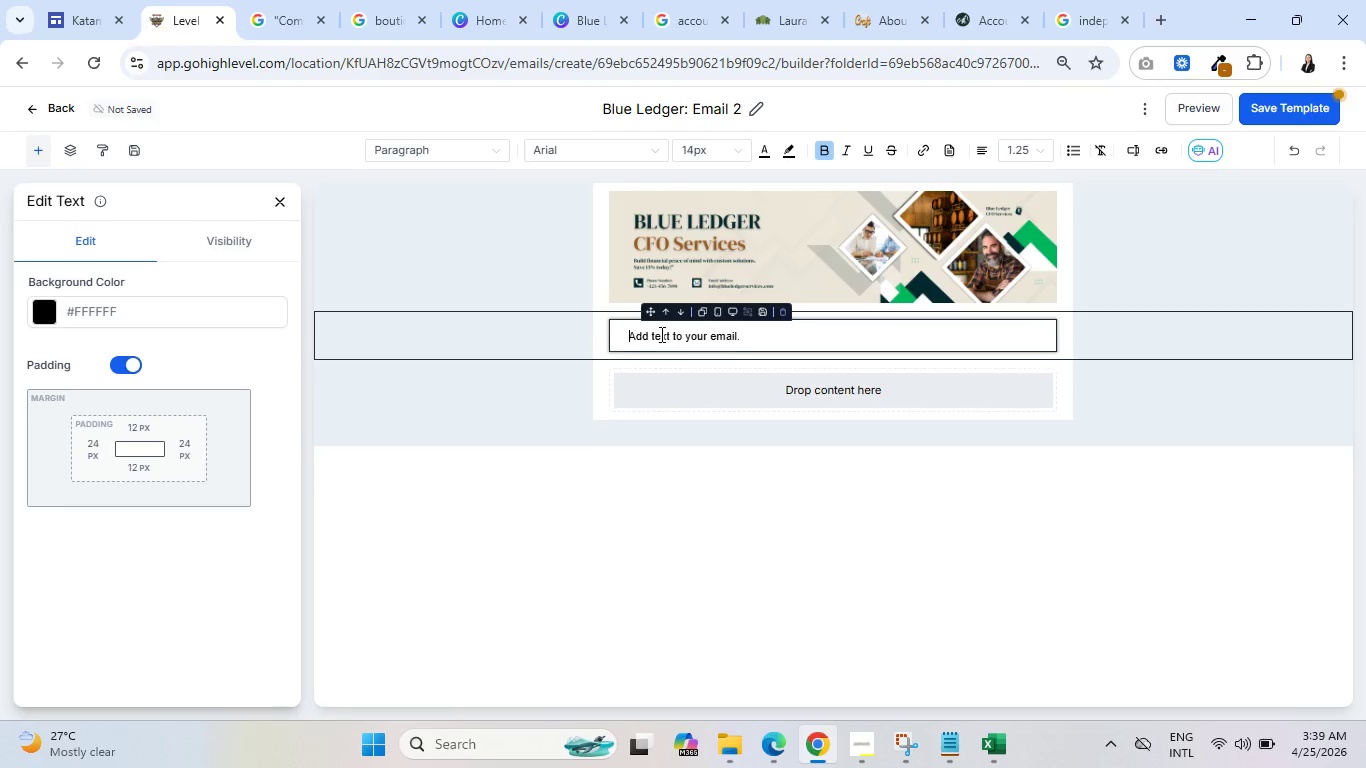 
key(Delete)
 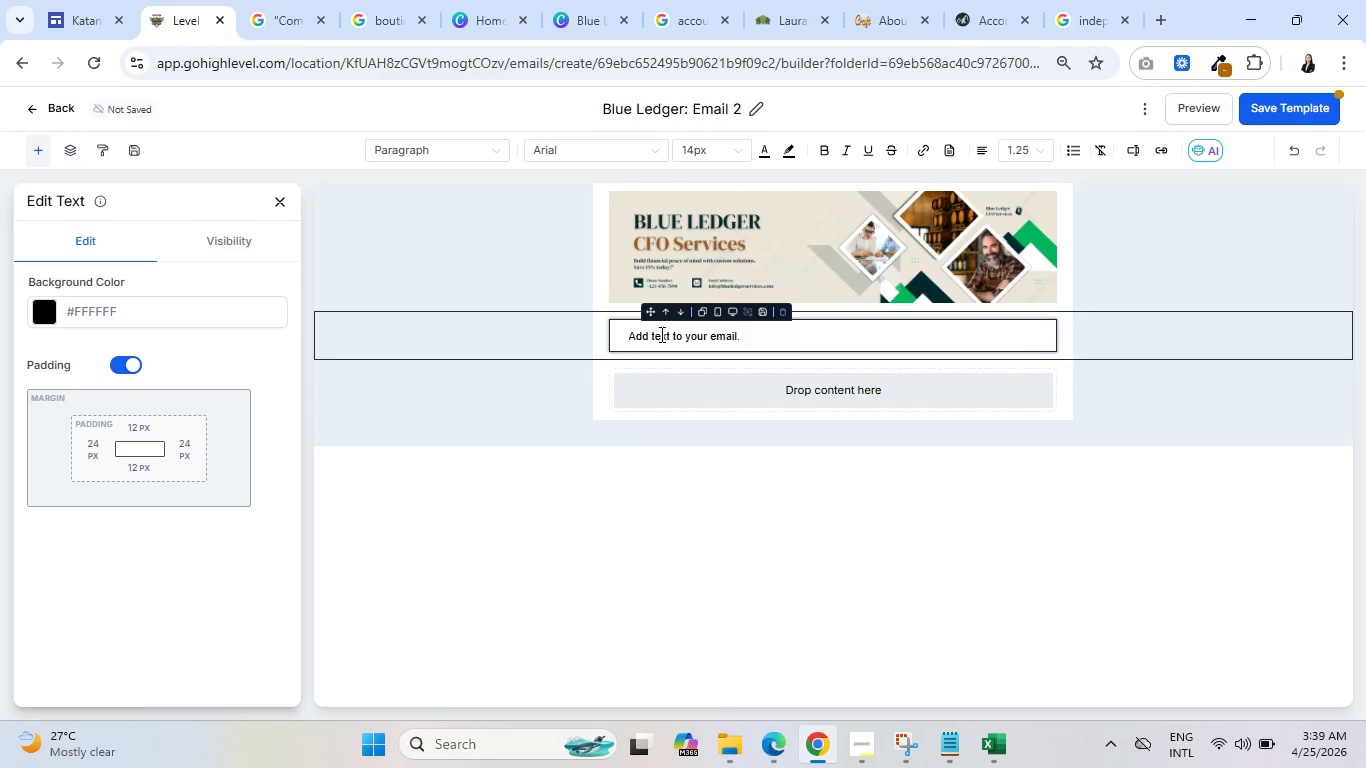 
key(Backspace)
 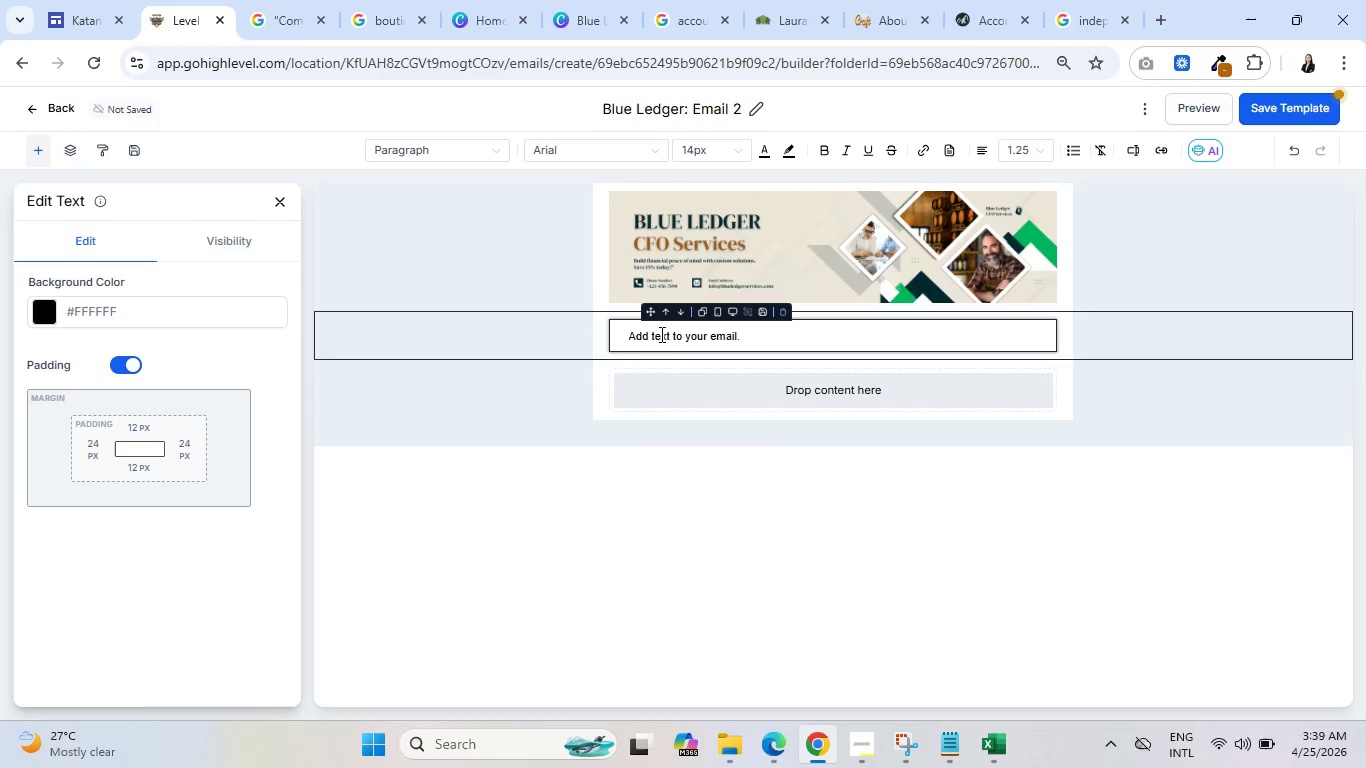 
key(Control+A)
 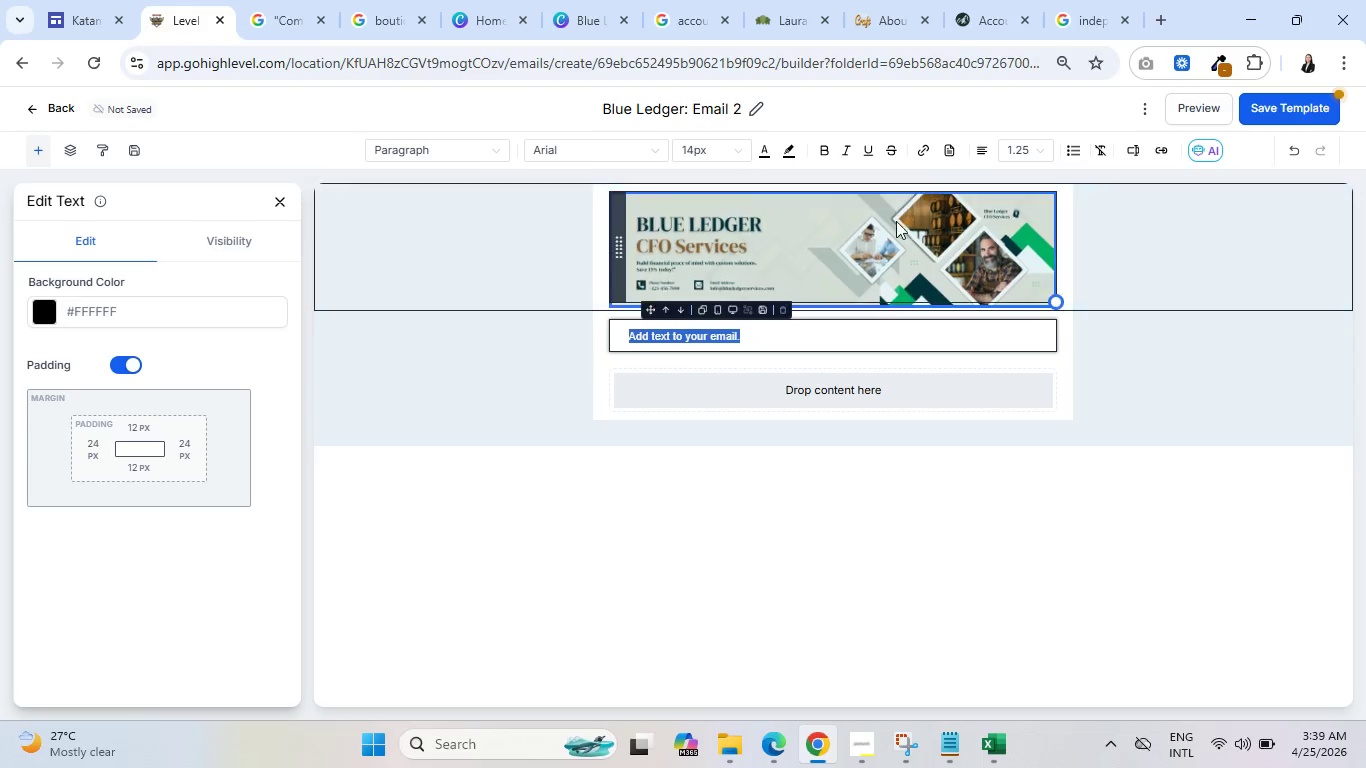 
key(Backspace)
 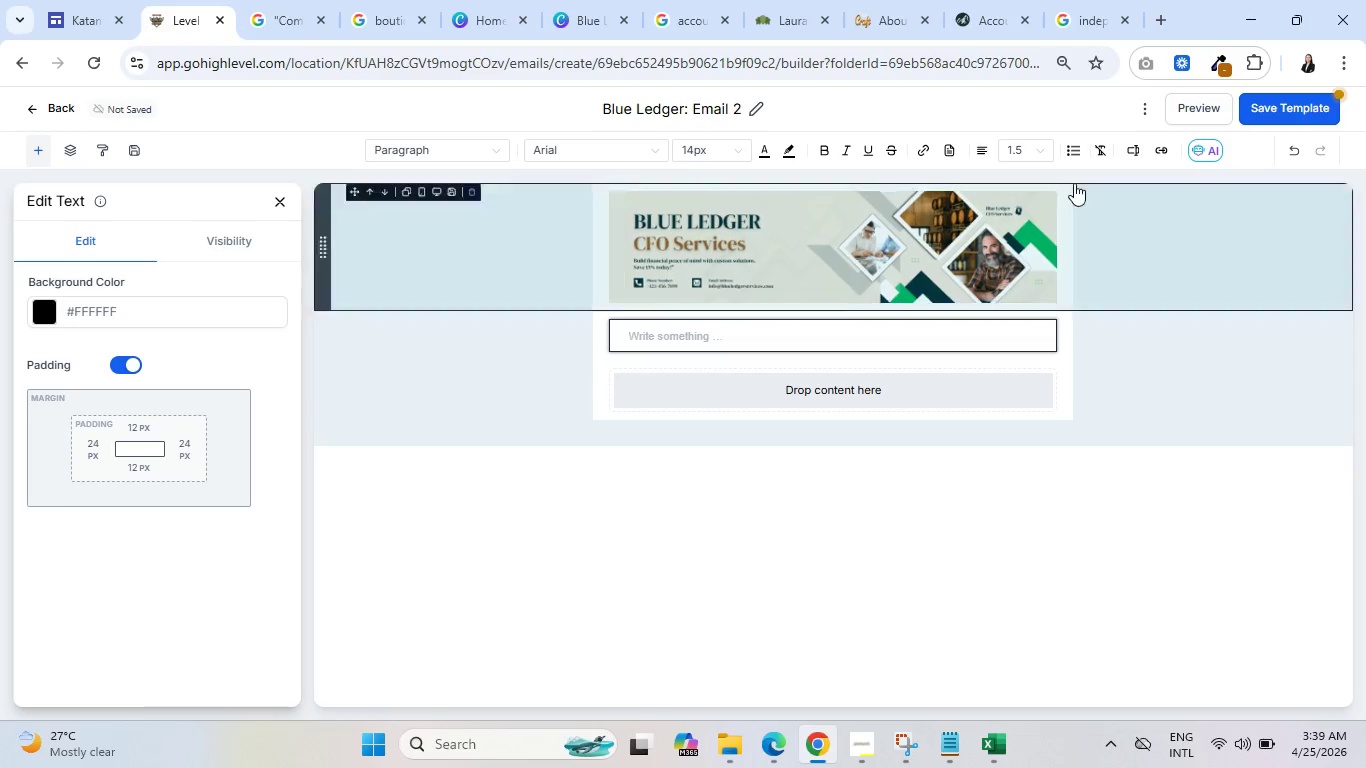 
wait(5.03)
 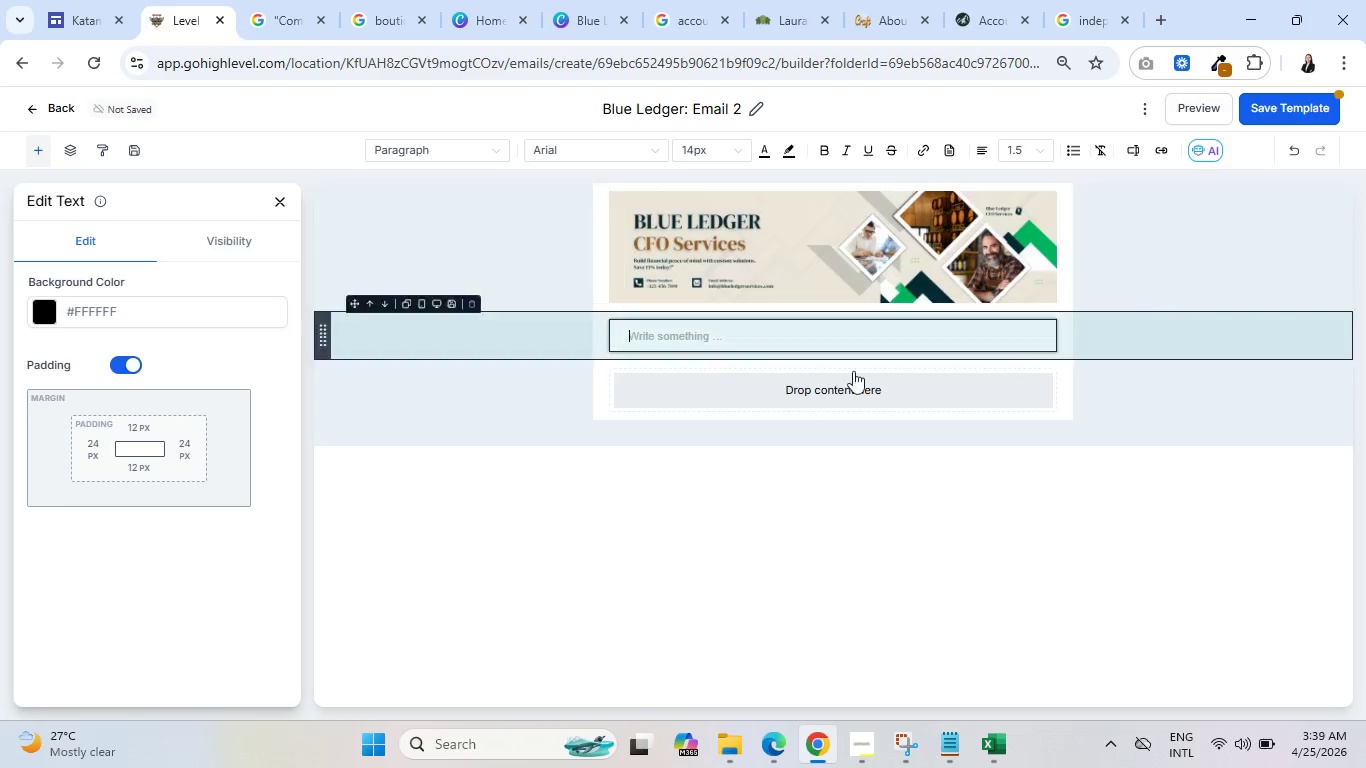 
left_click([1132, 151])
 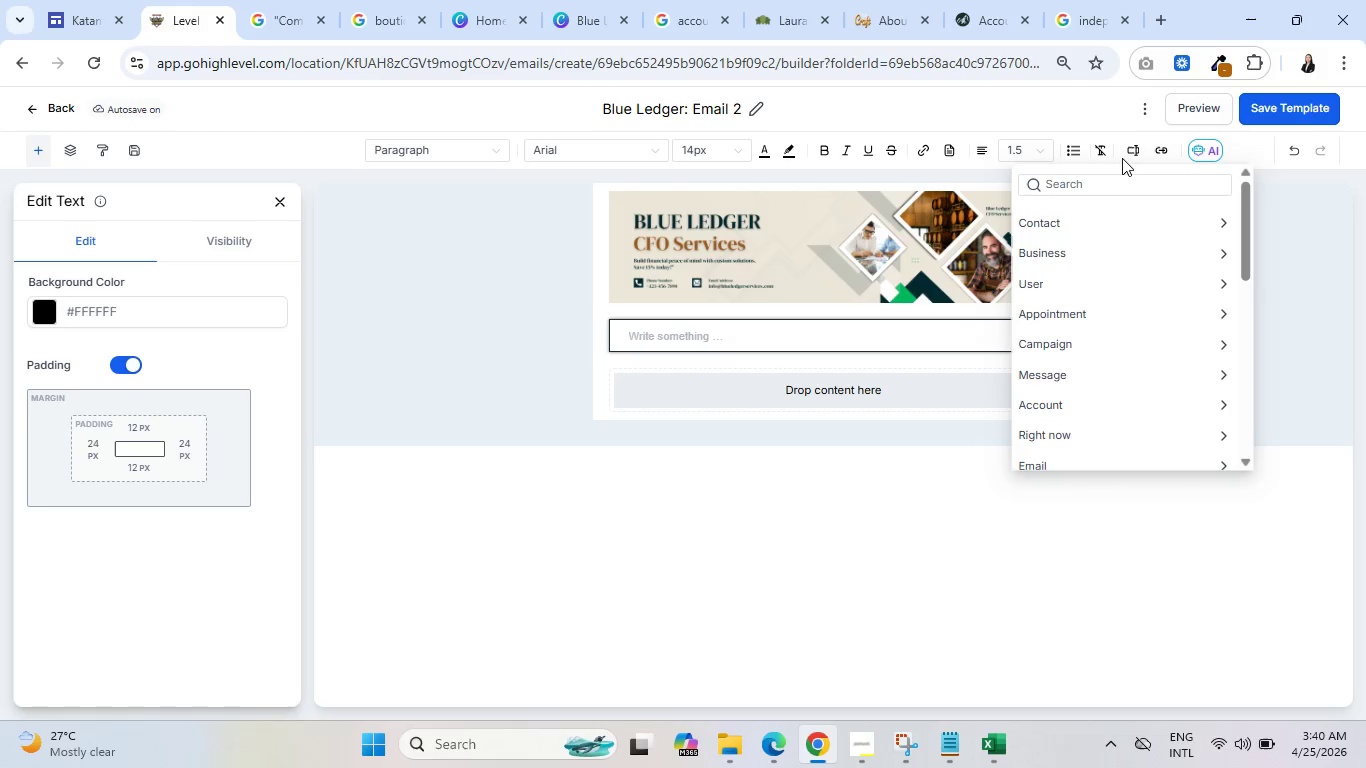 
wait(19.5)
 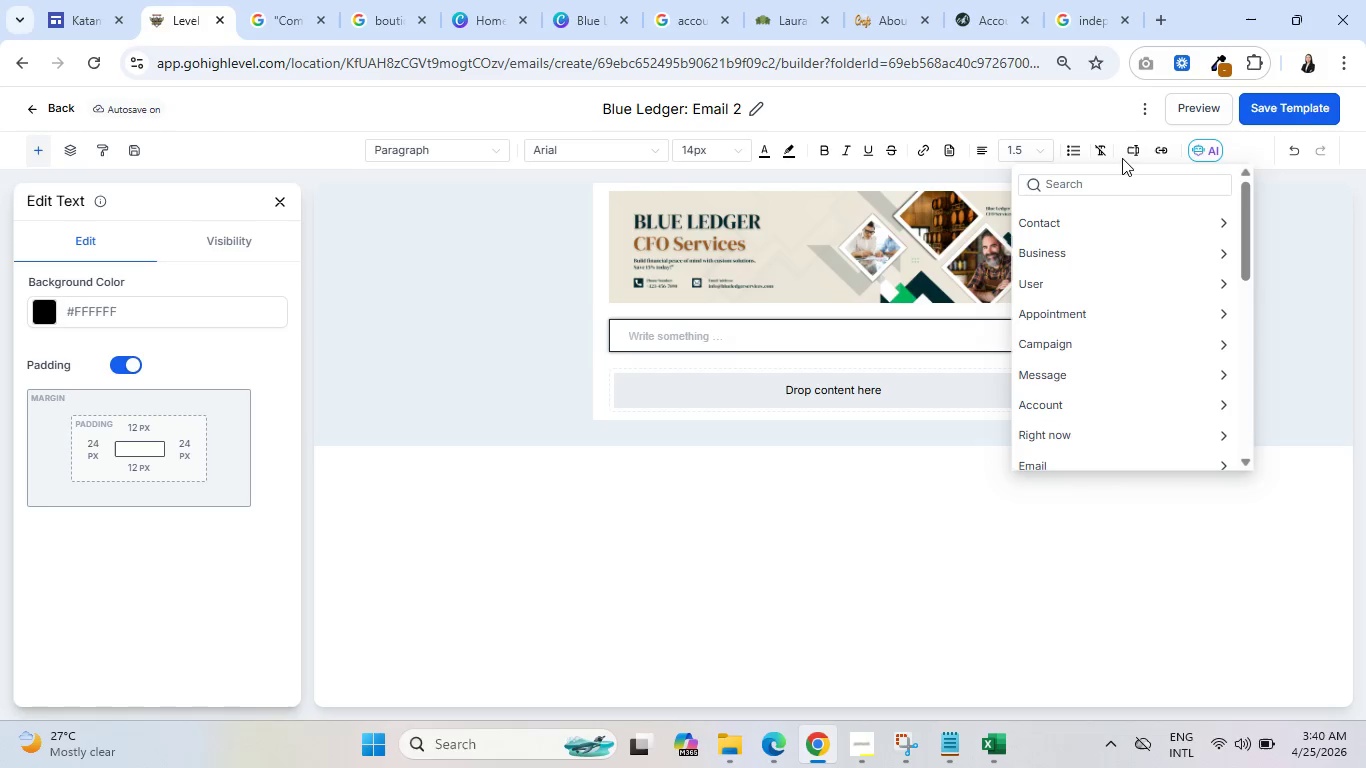 
left_click([1097, 227])
 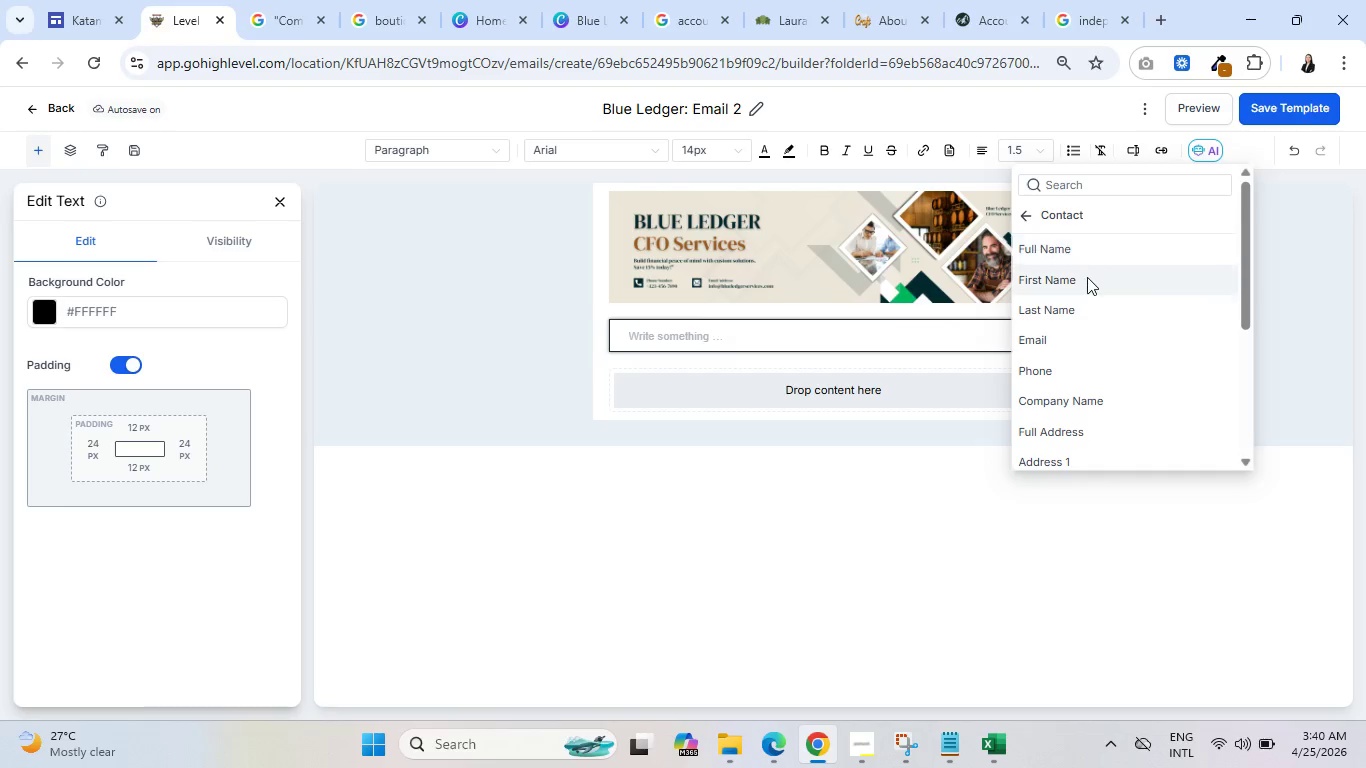 
left_click([1086, 281])
 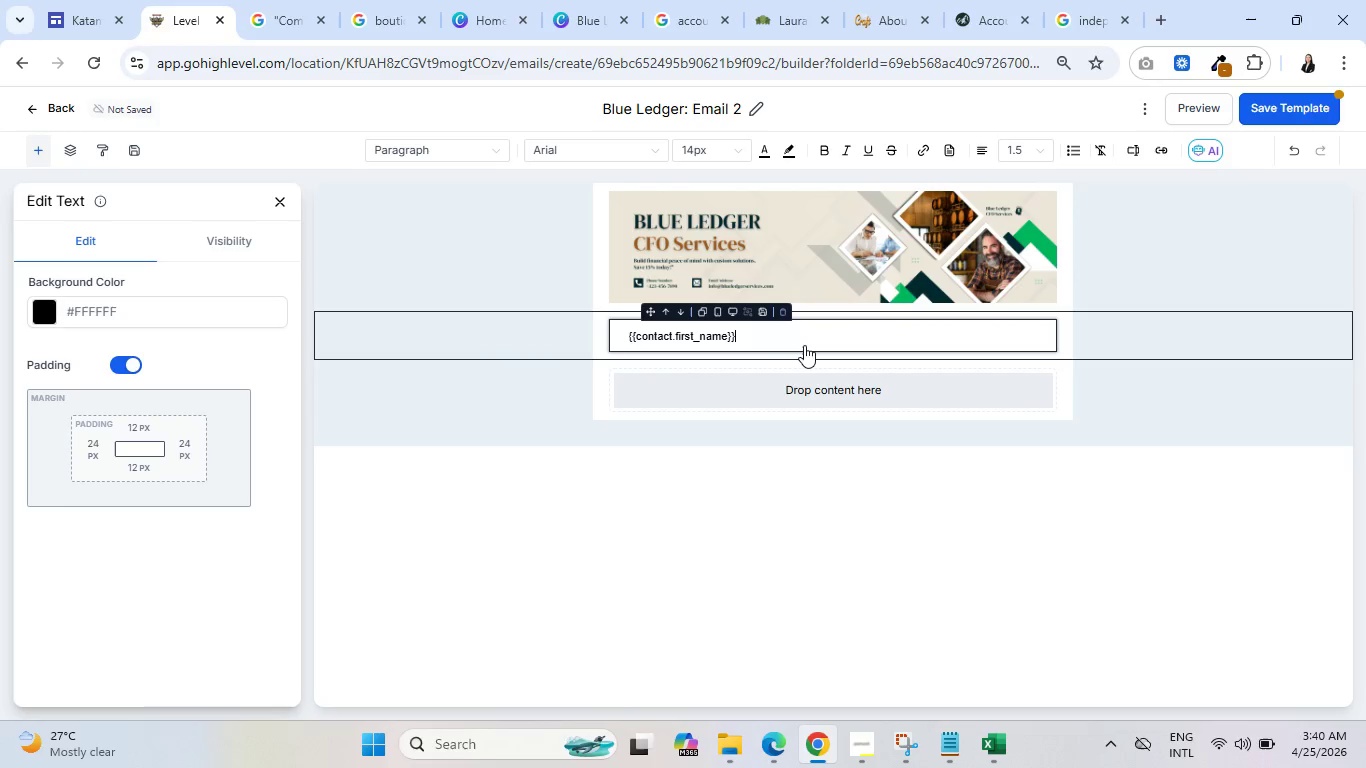 
key(Comma)
 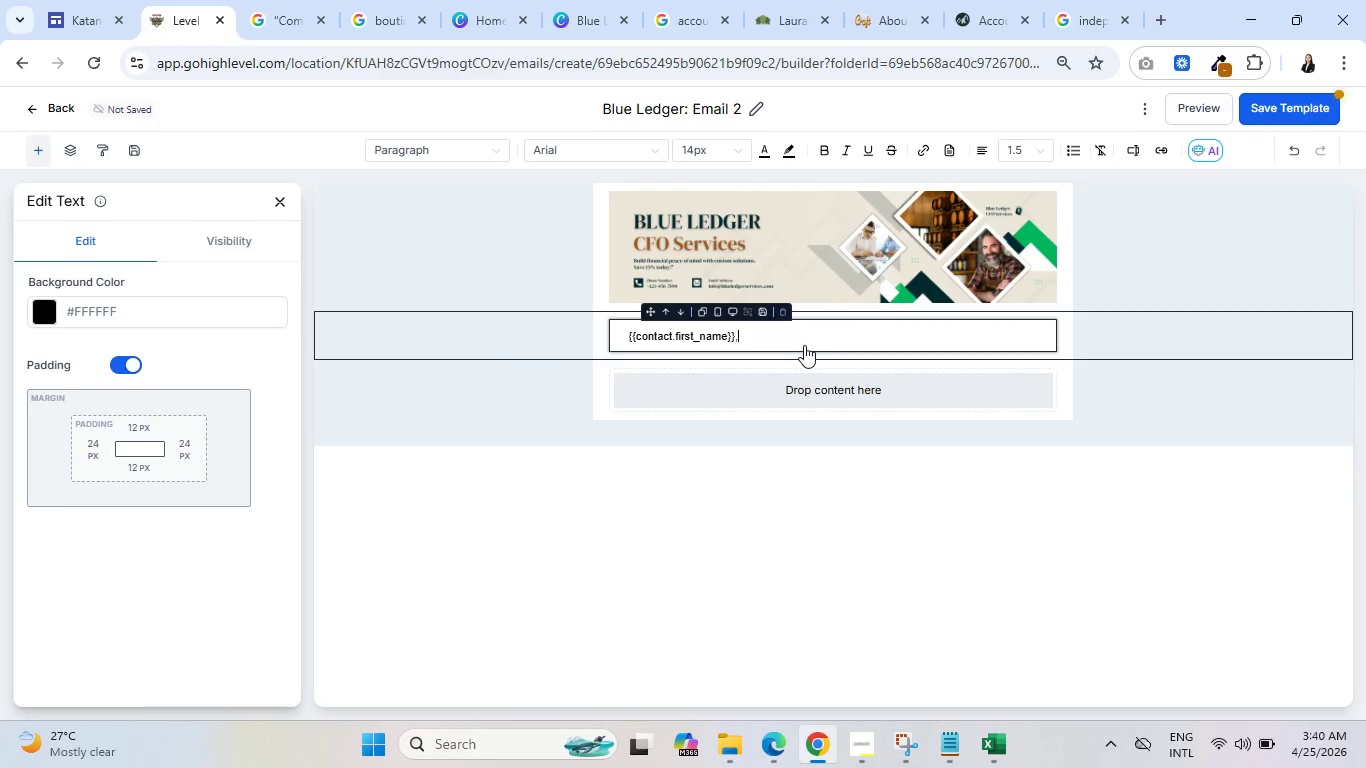 
key(Enter)
 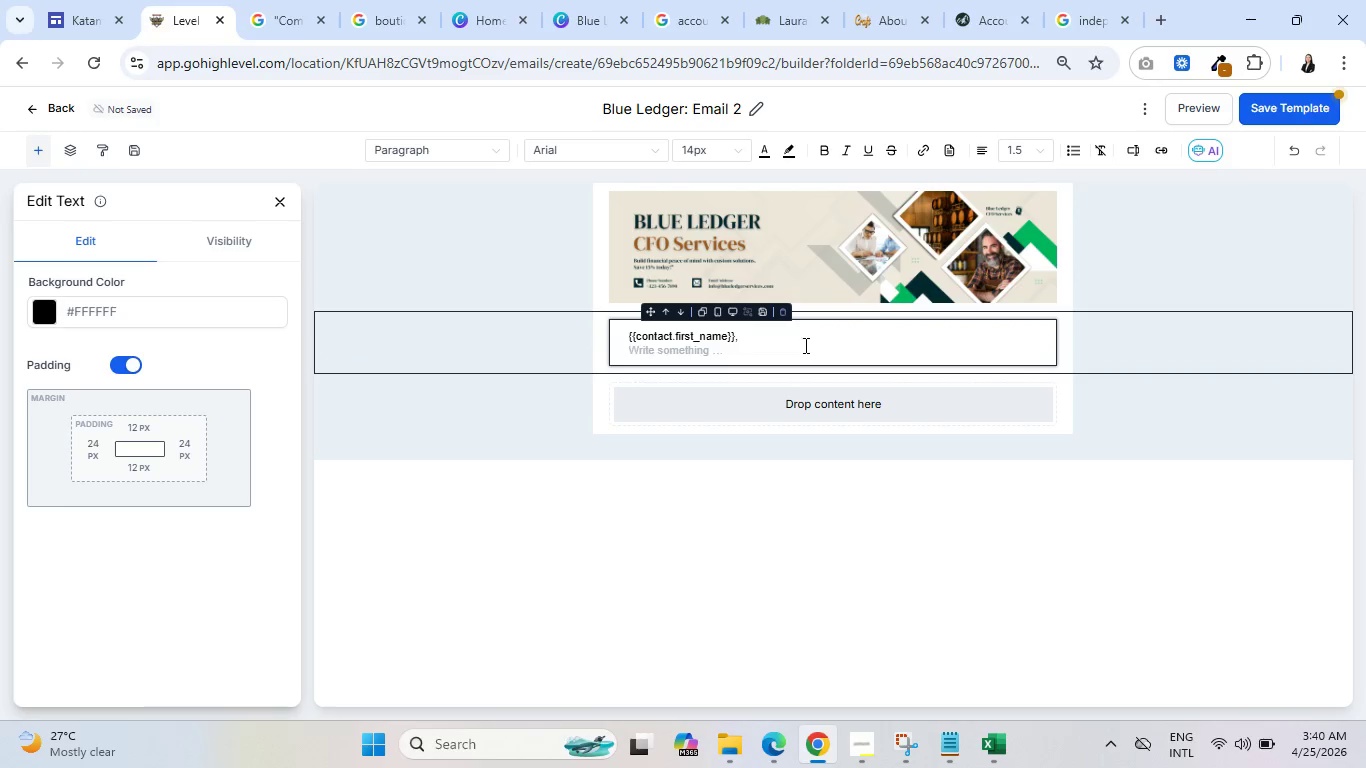 
key(Enter)
 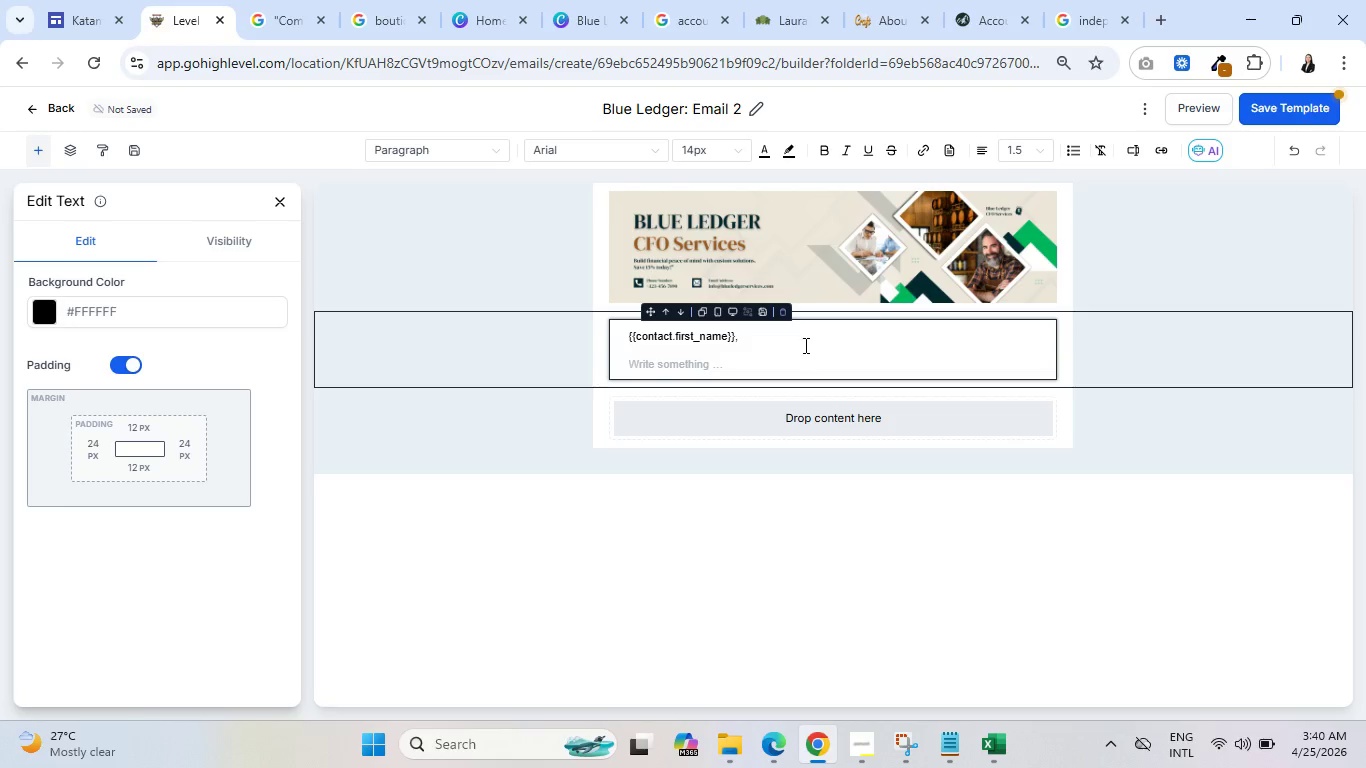 
type(I want to)
 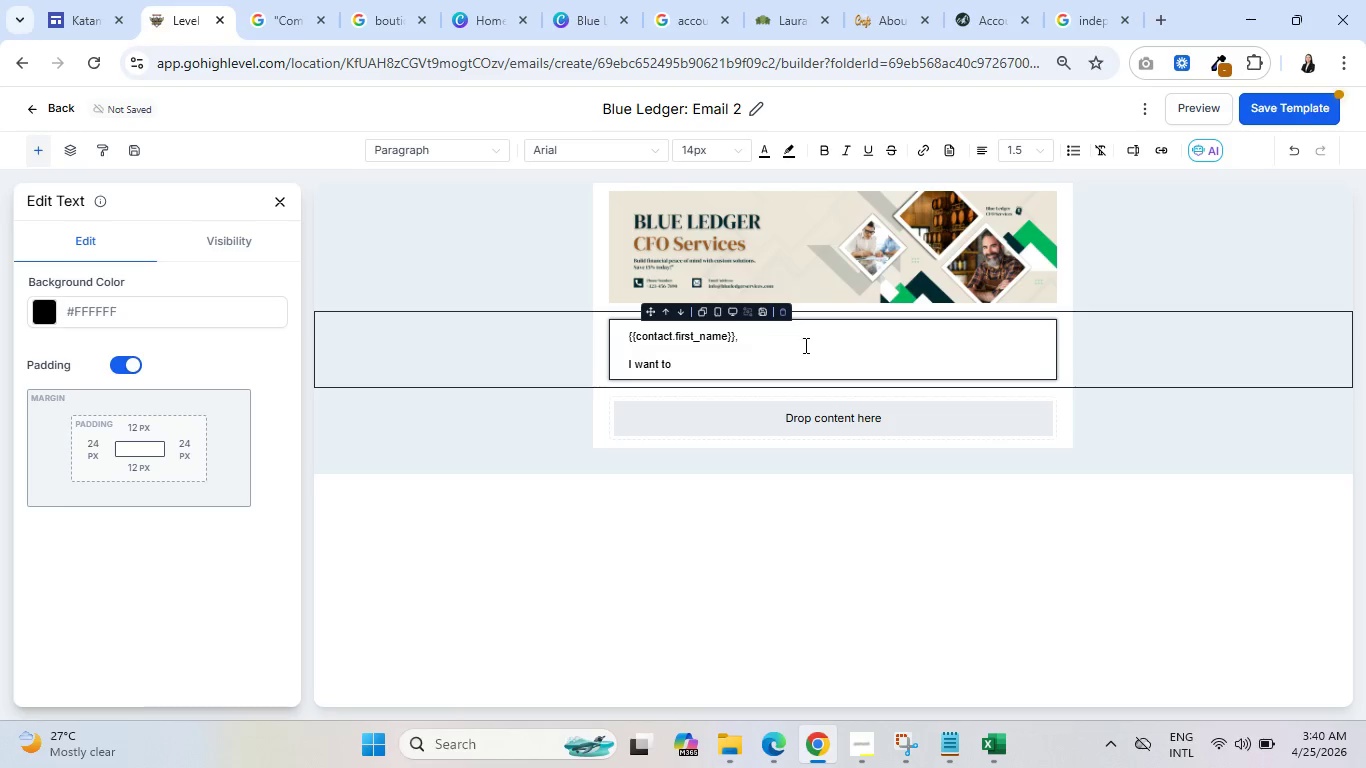 
wait(6.66)
 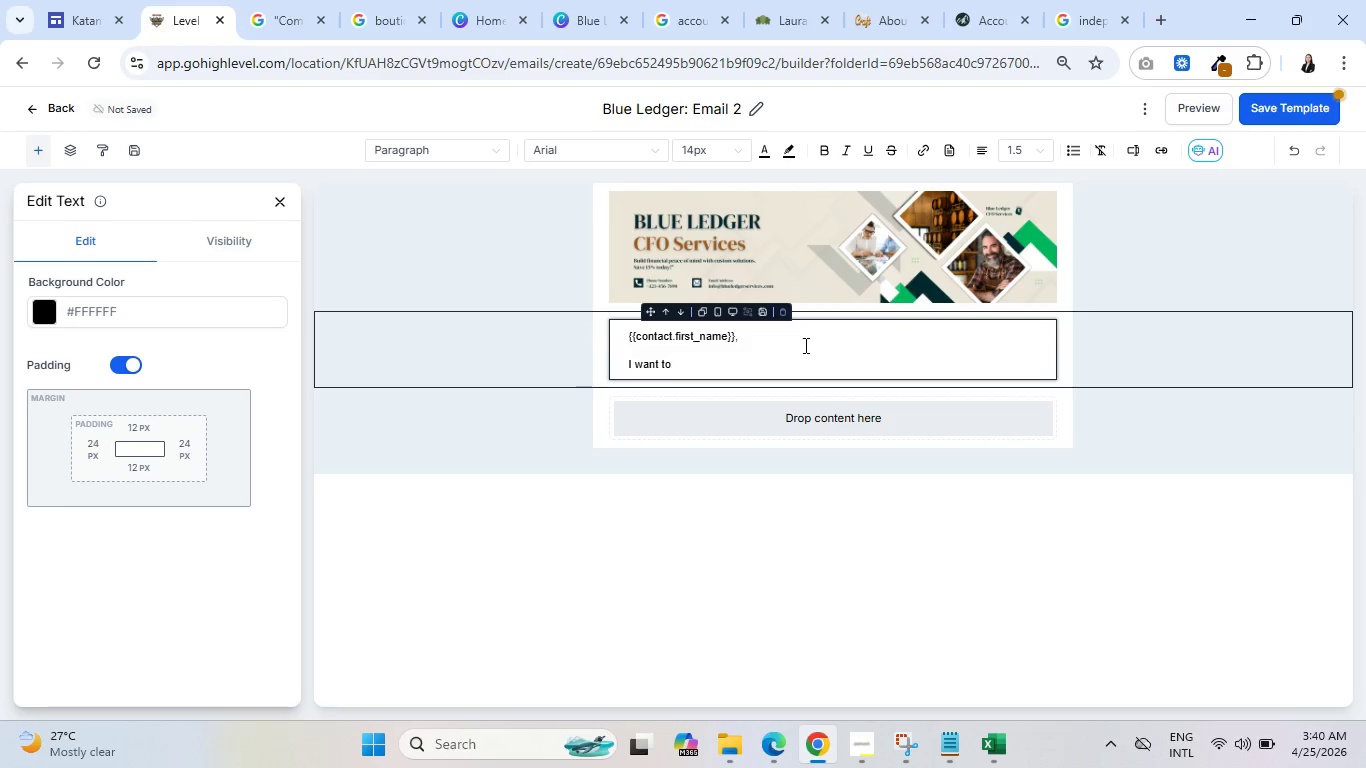 
type( talk about )
 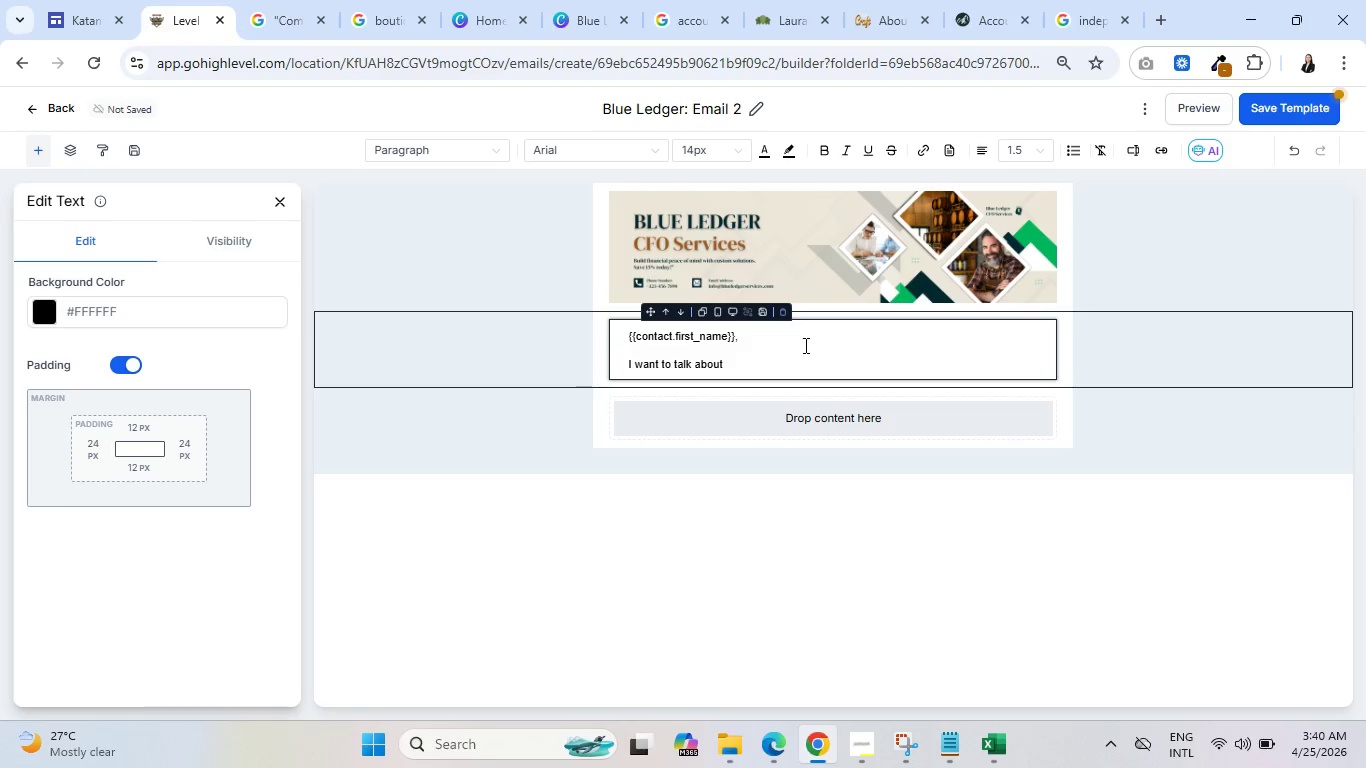 
wait(13.5)
 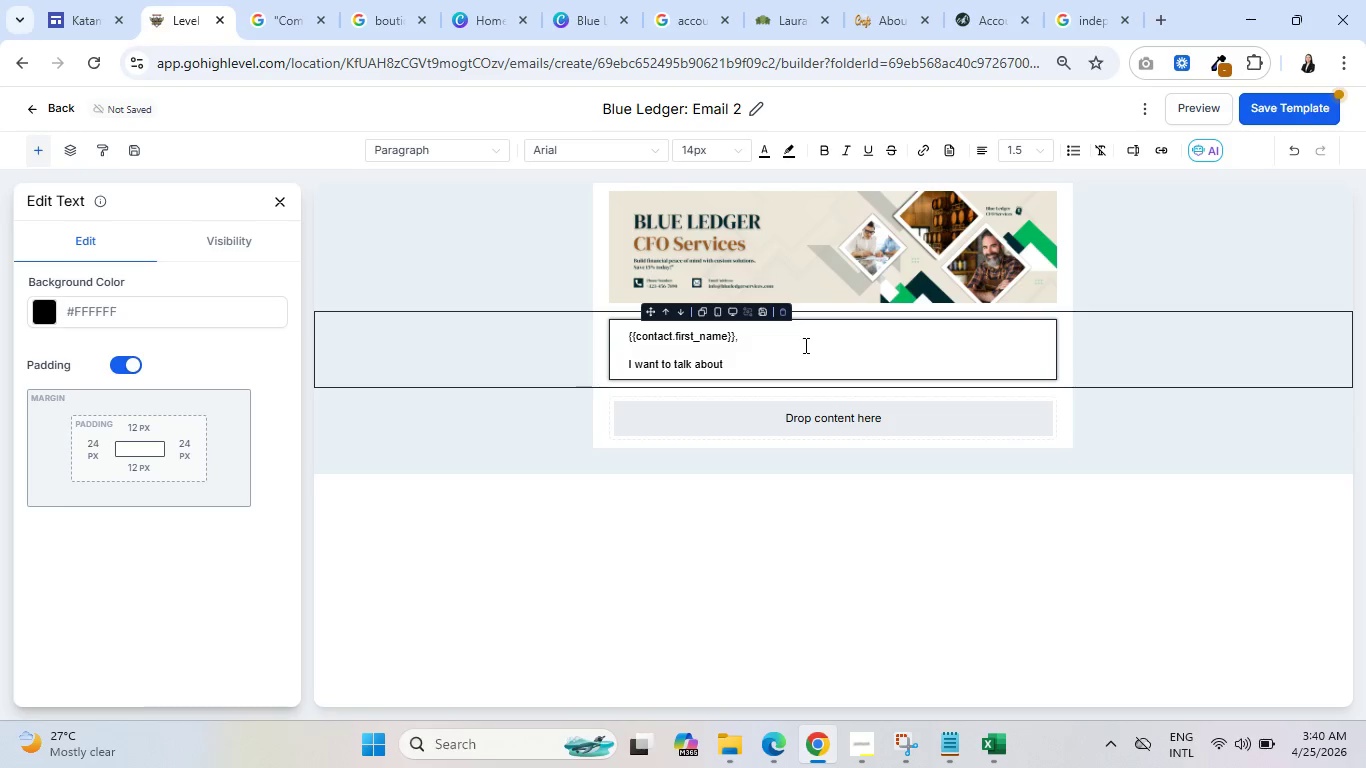 
type(something)
 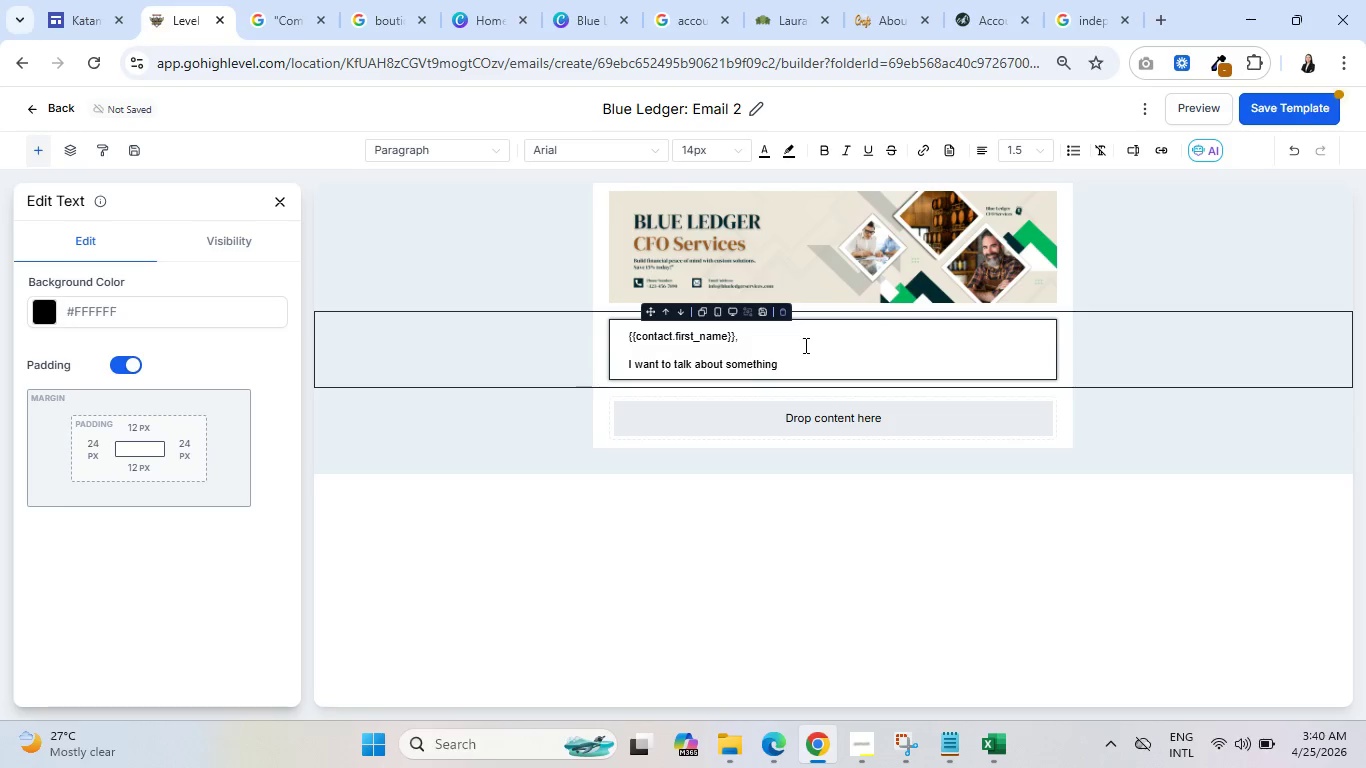 
wait(5.7)
 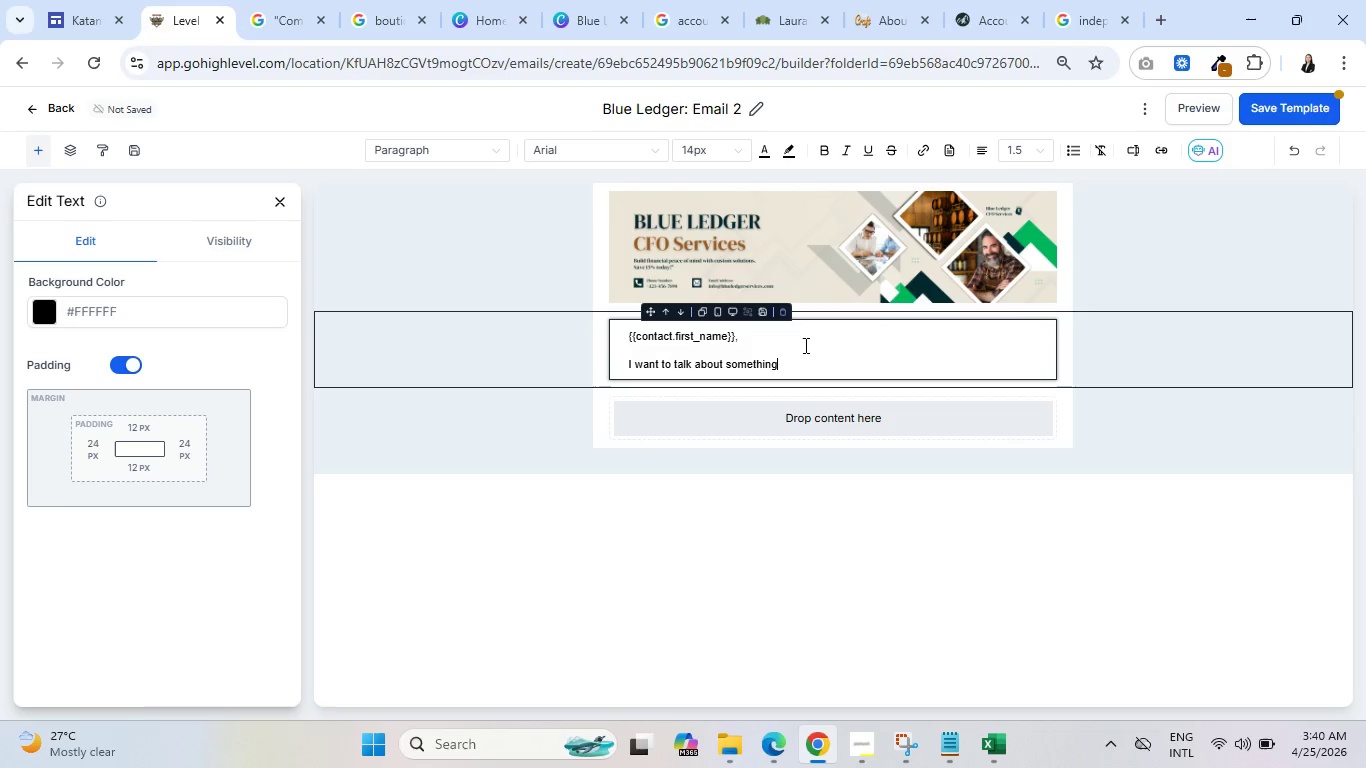 
type( that almost )
 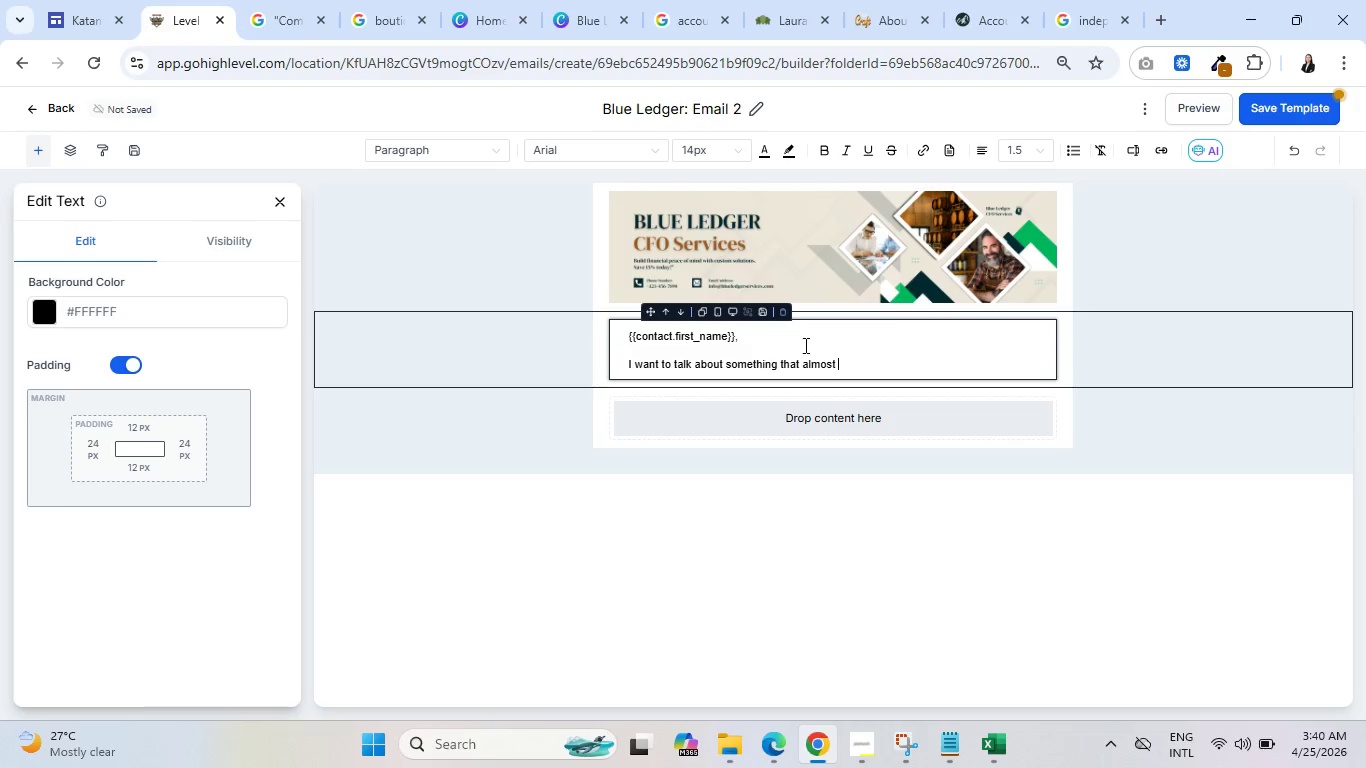 
wait(7.72)
 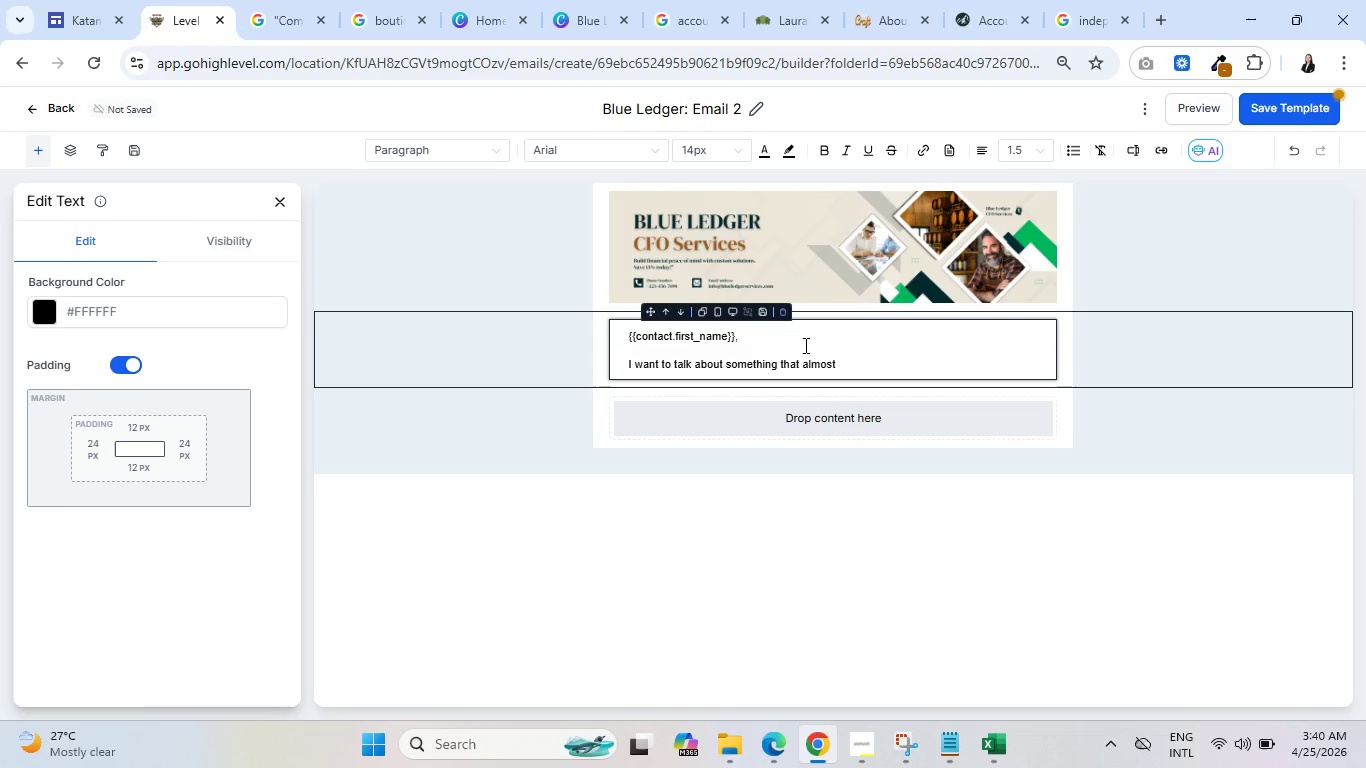 
left_click([273, 5])
 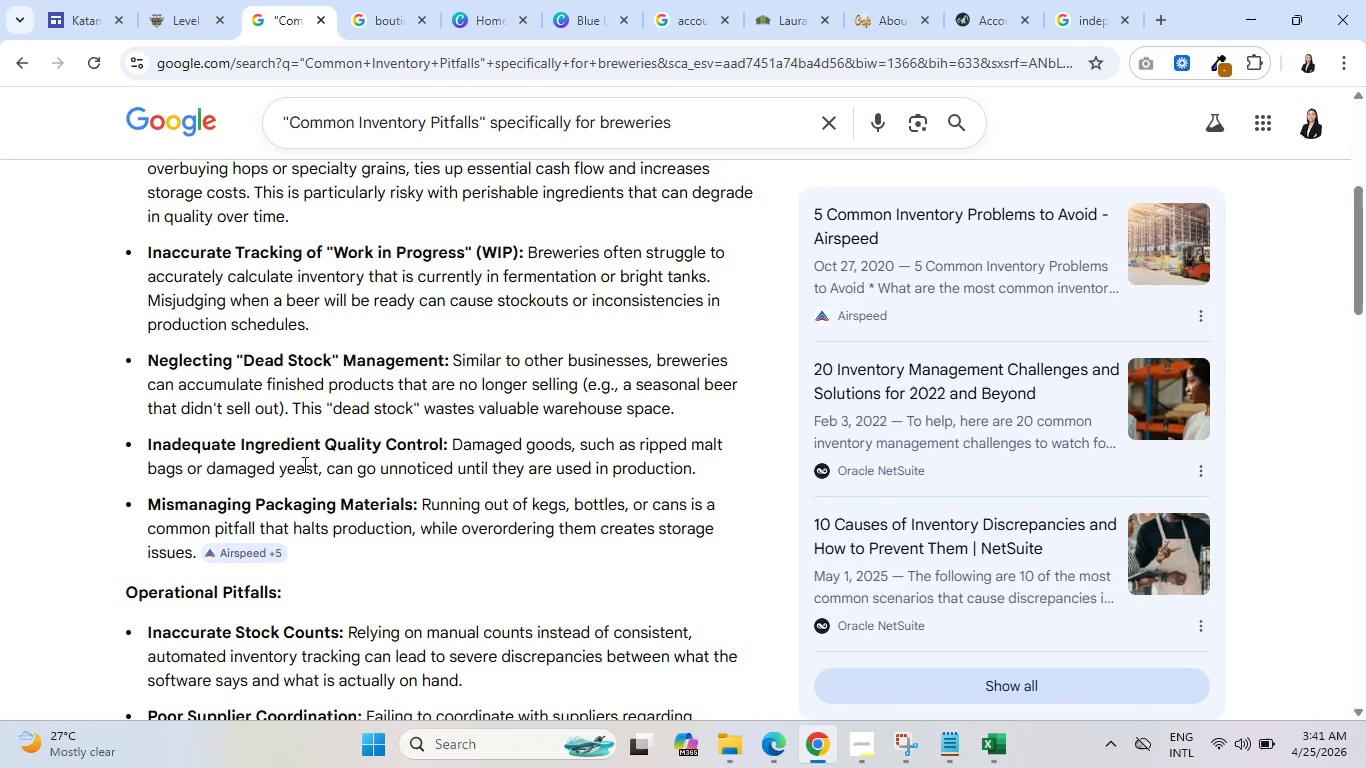 
scroll: coordinate [449, 374], scroll_direction: up, amount: 4.0
 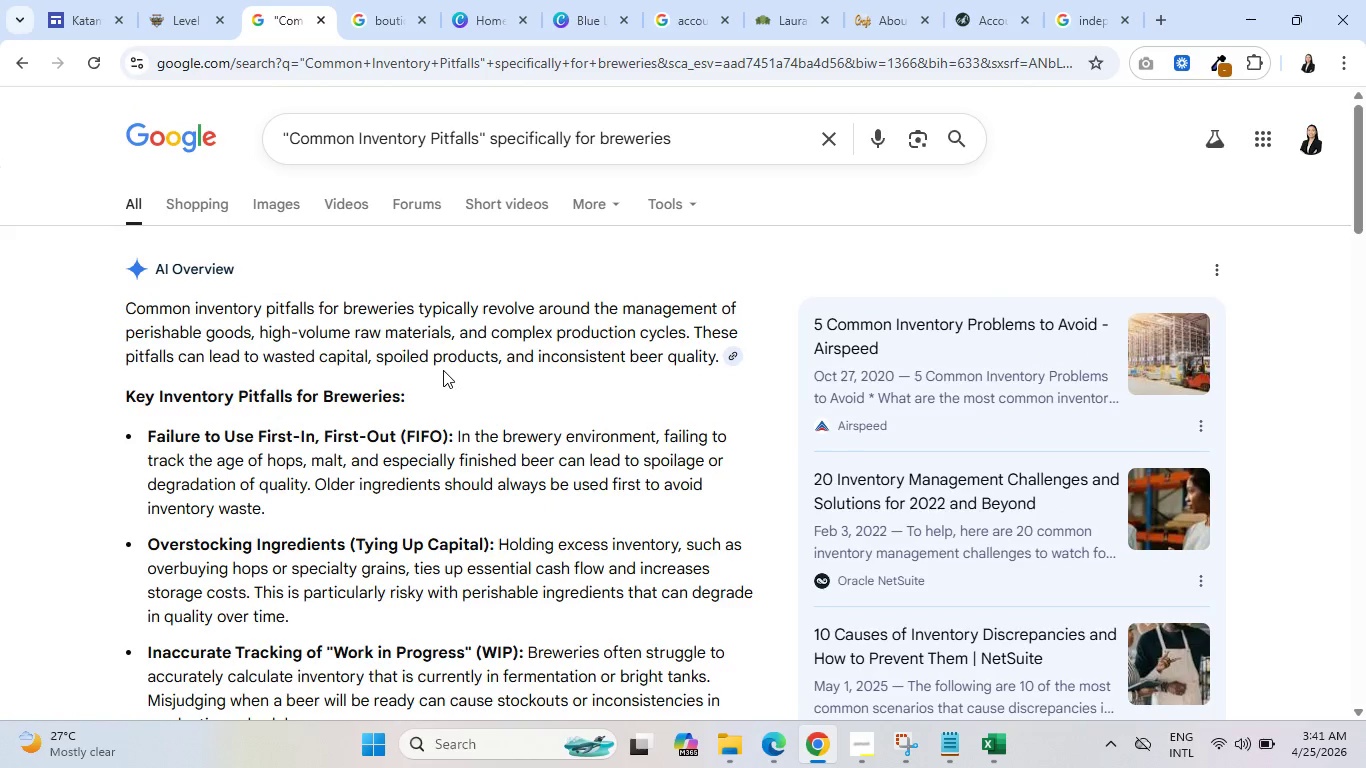 
left_click([178, 0])
 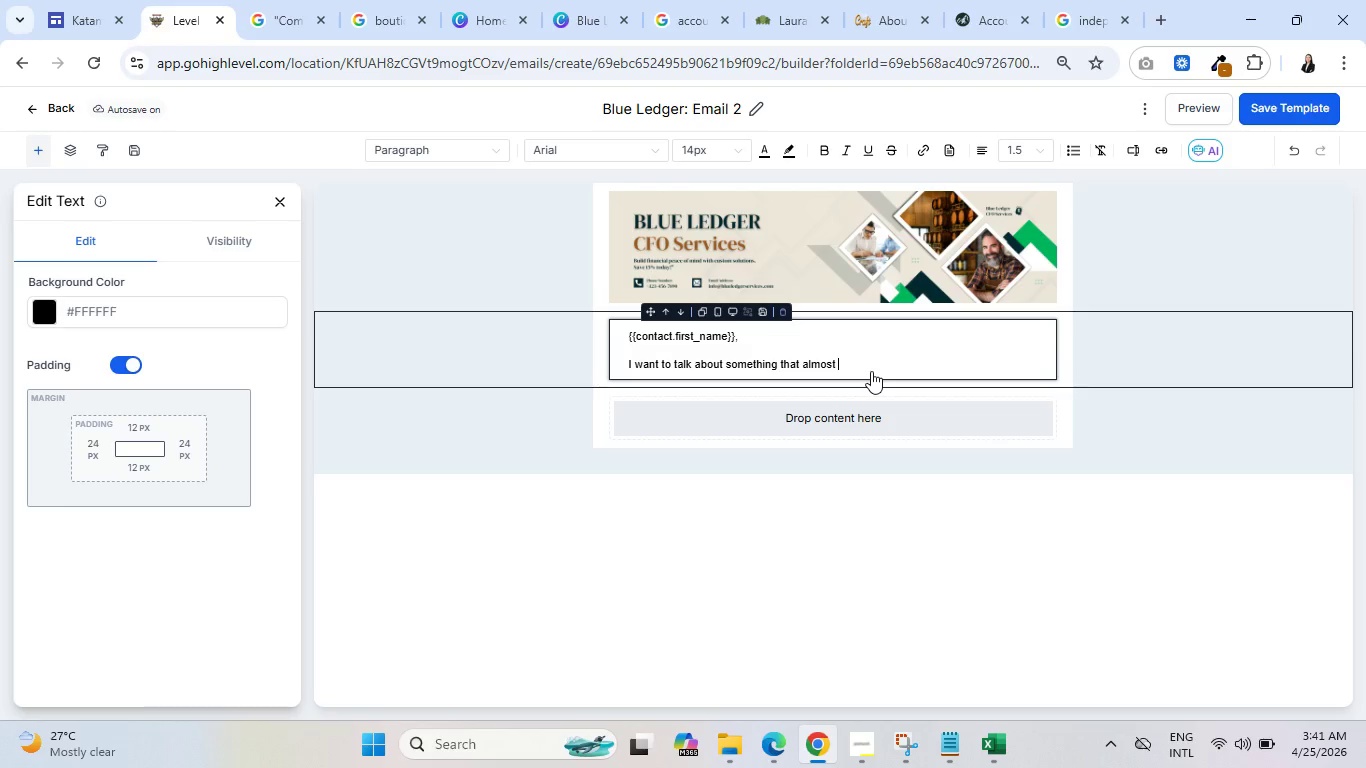 
wait(25.38)
 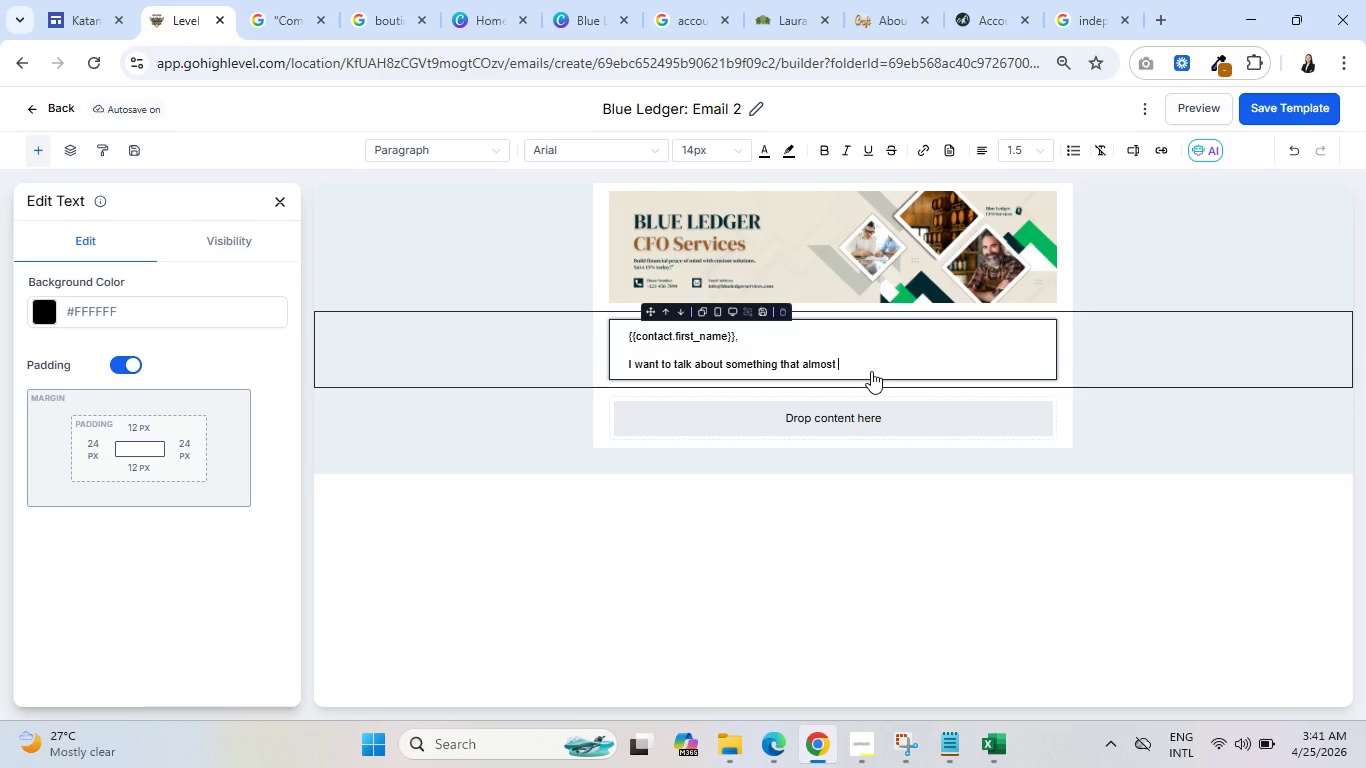 
type(being ignored until )
 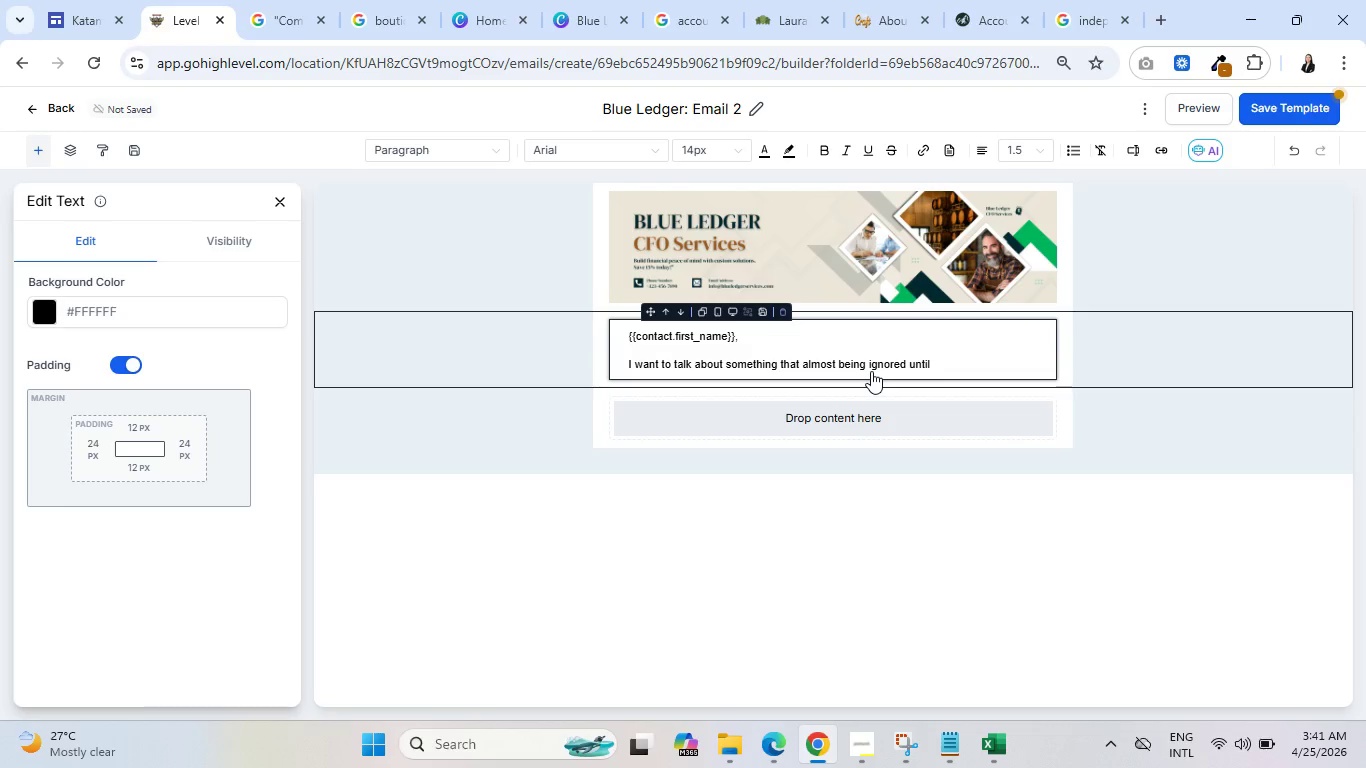 
wait(6.39)
 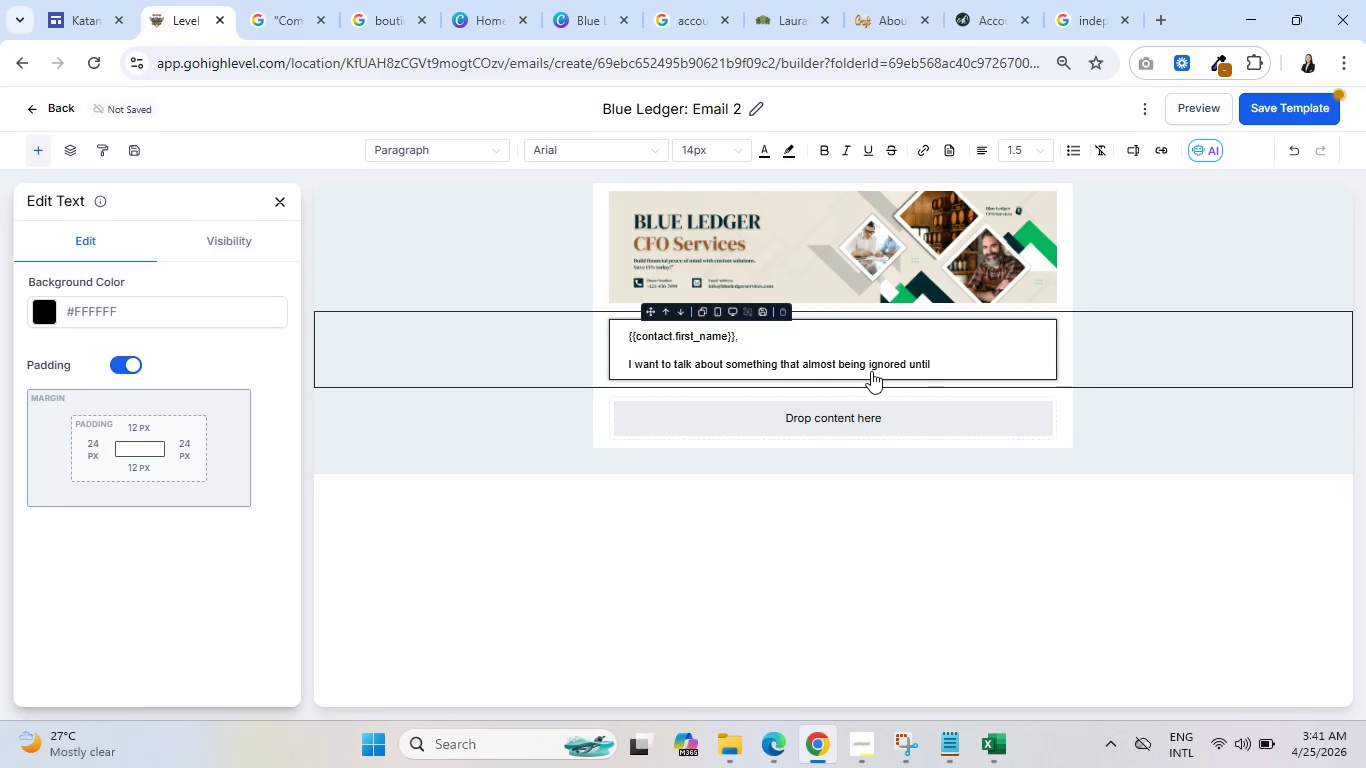 
type(it's affecting )
 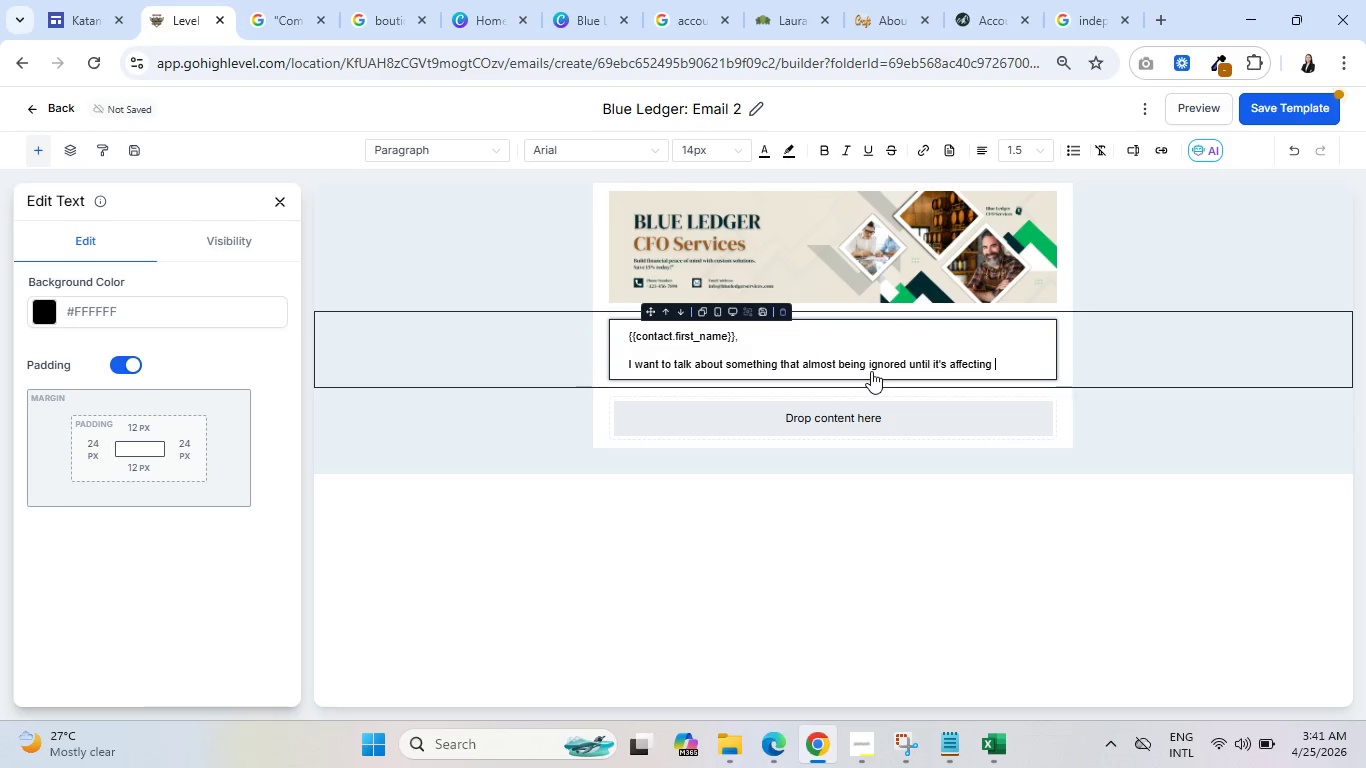 
type(a brewery real money)
 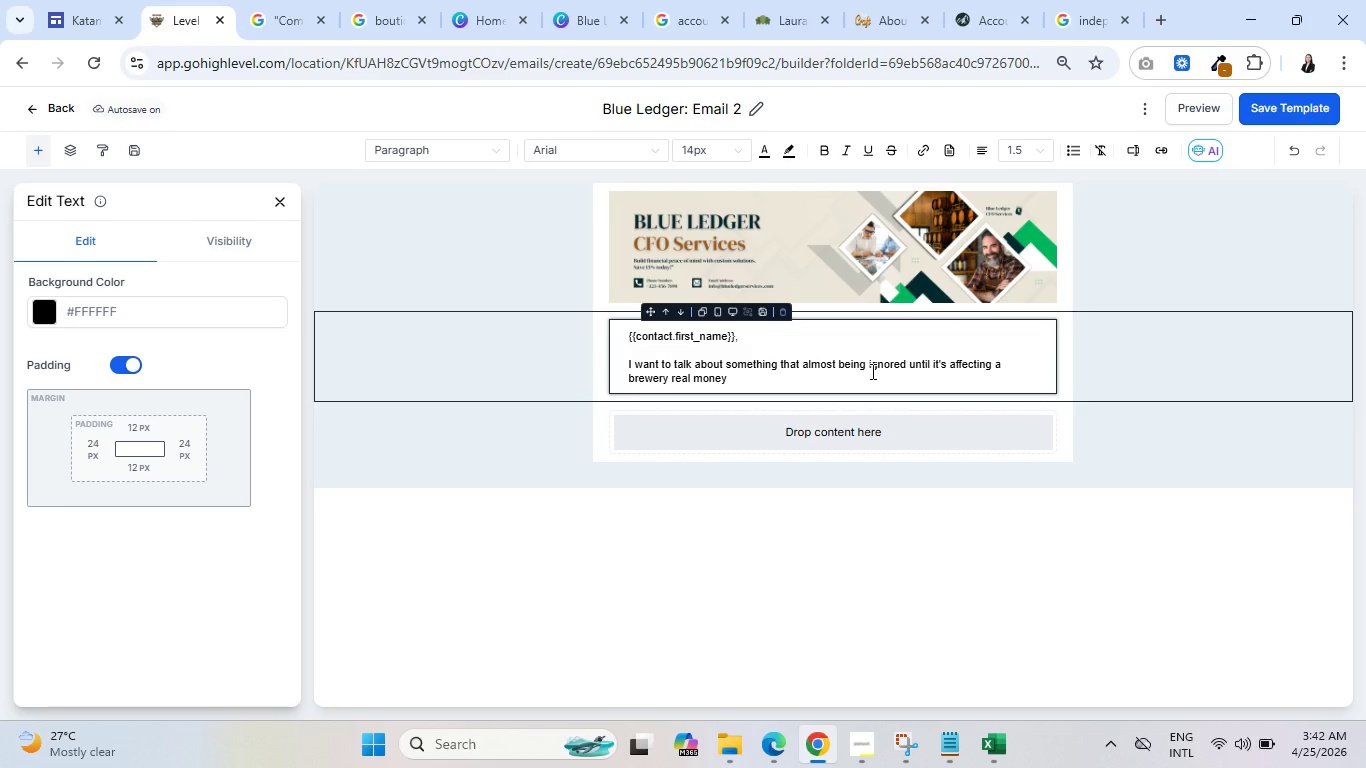 
wait(29.12)
 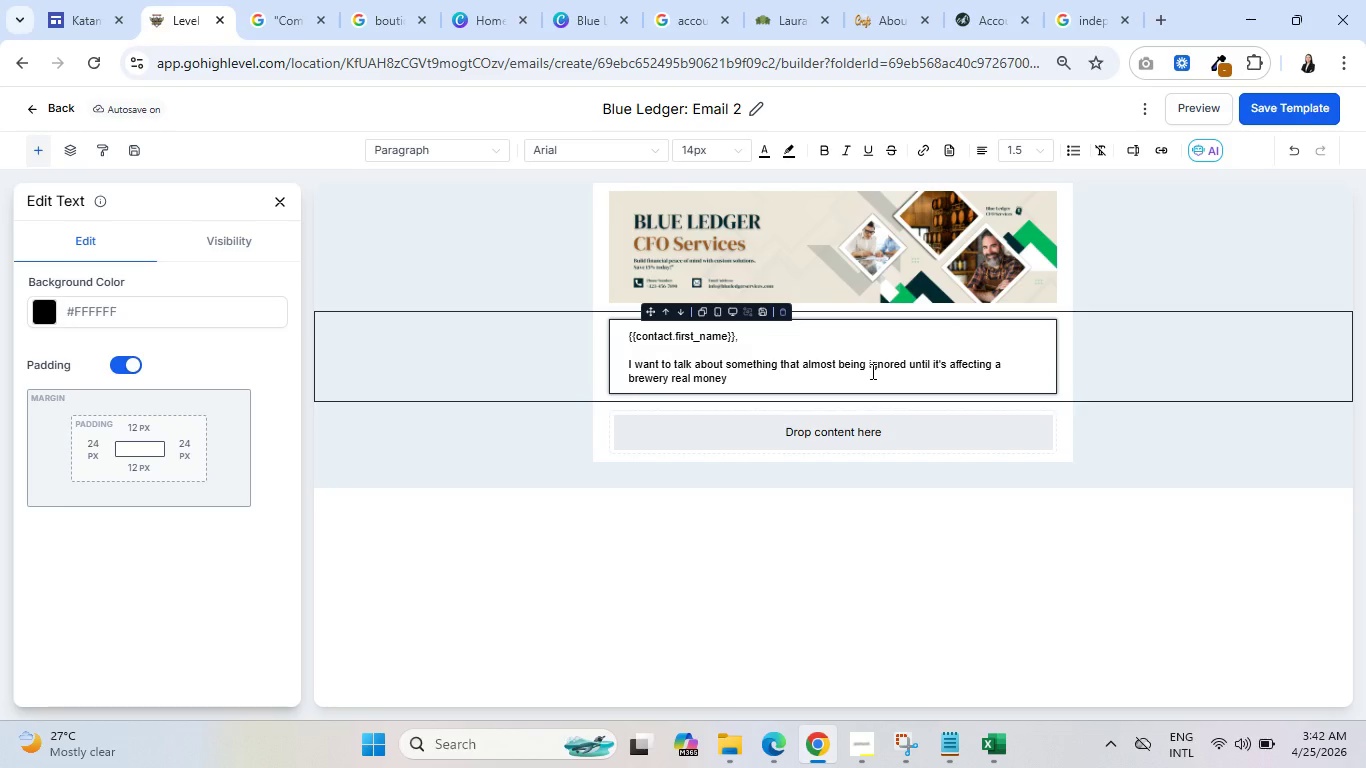 
type(: inveto)
key(Backspace)
key(Backspace)
type(ntory accun)
key(Backspace)
key(Backspace)
type(ounting.)
 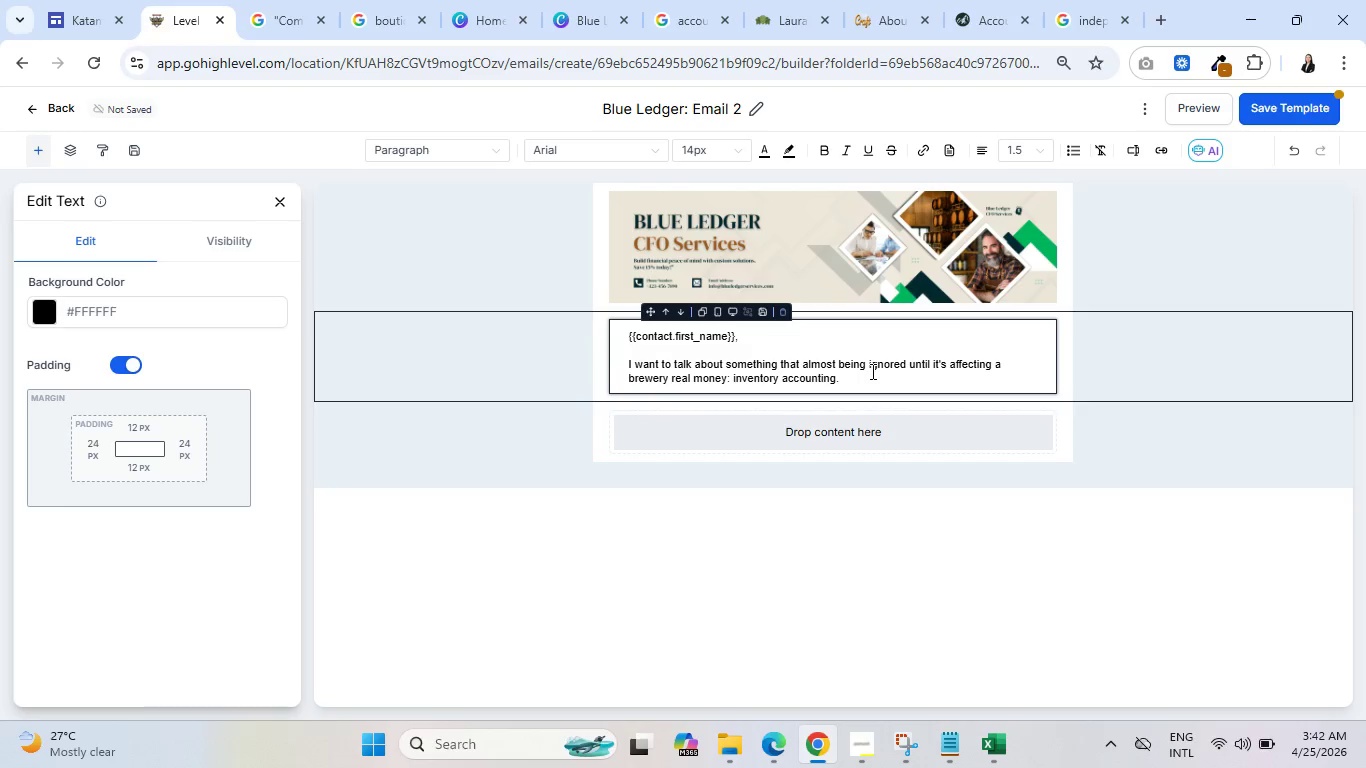 
wait(9.12)
 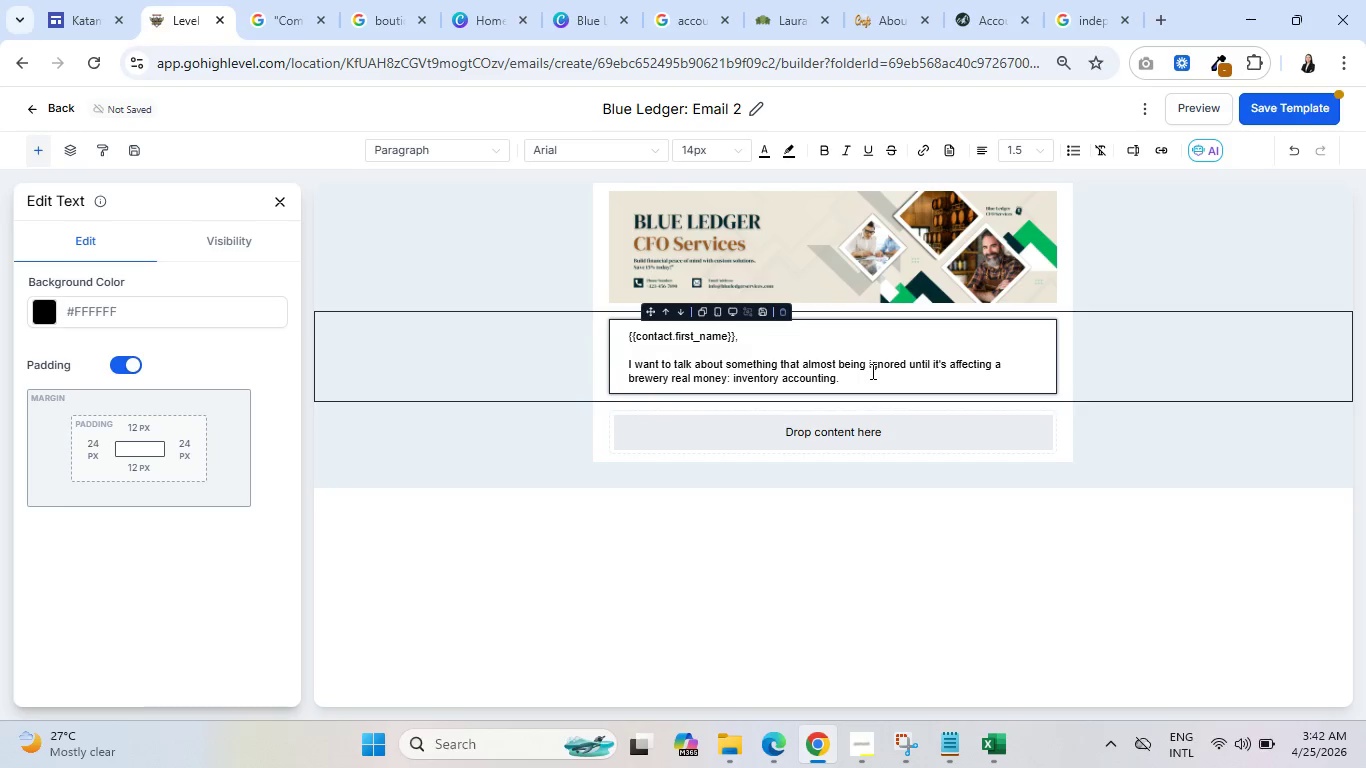 
scroll: coordinate [621, 504], scroll_direction: down, amount: 1.0
 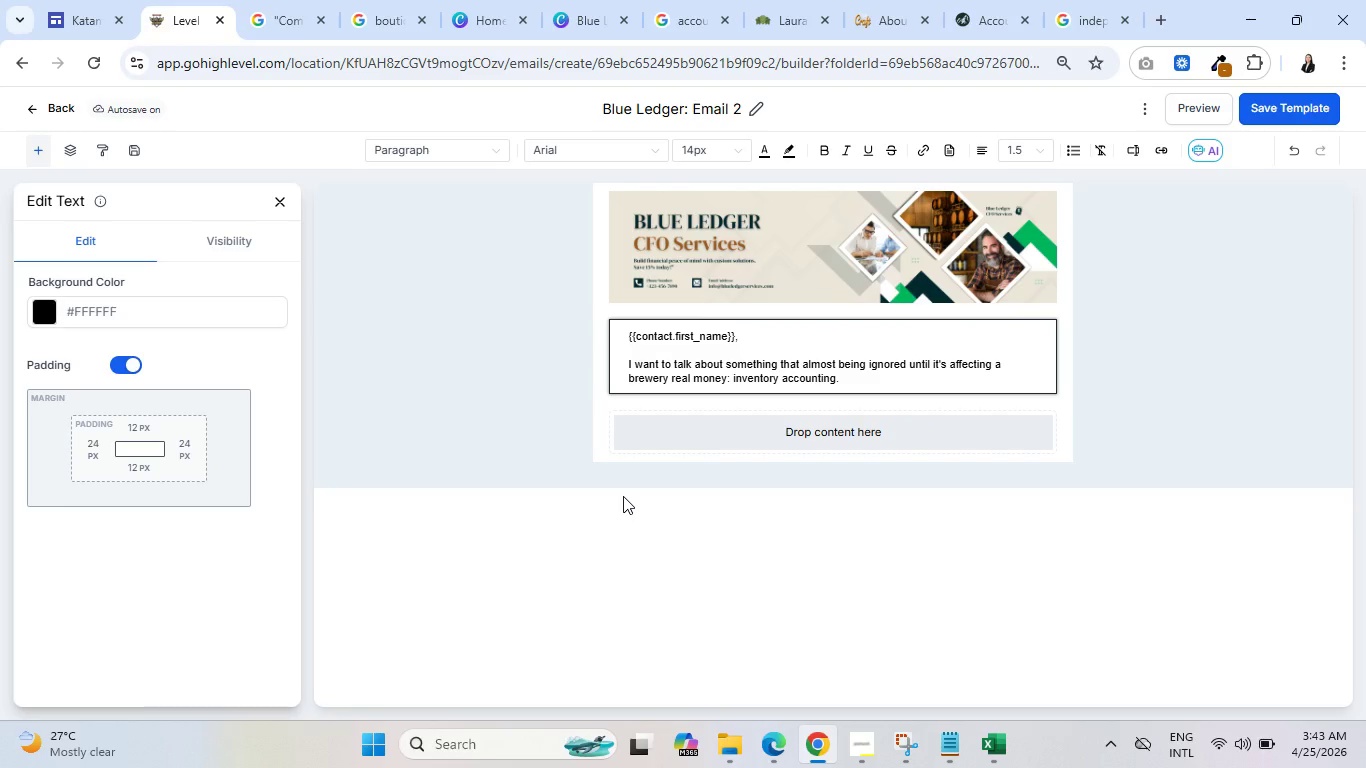 
wait(16.39)
 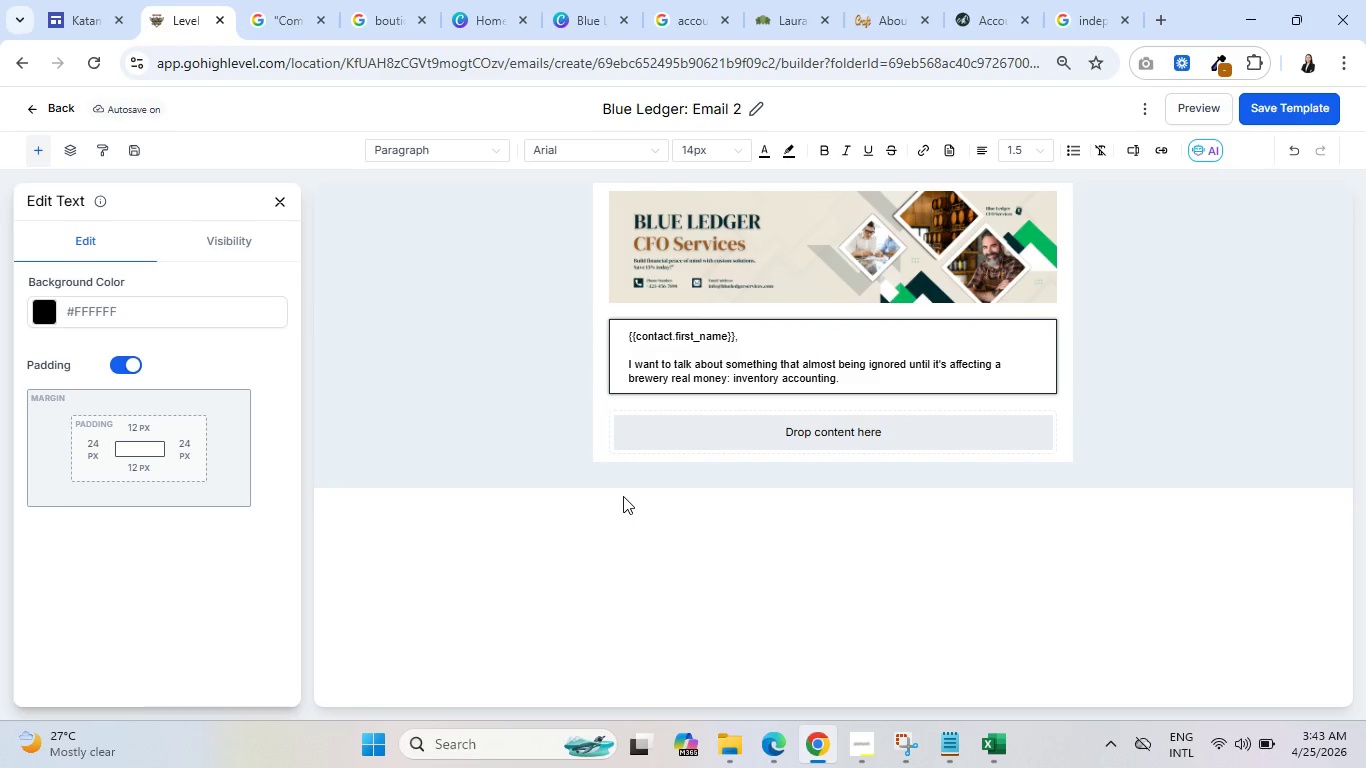 
hold_key(key=Backspace, duration=1.52)
 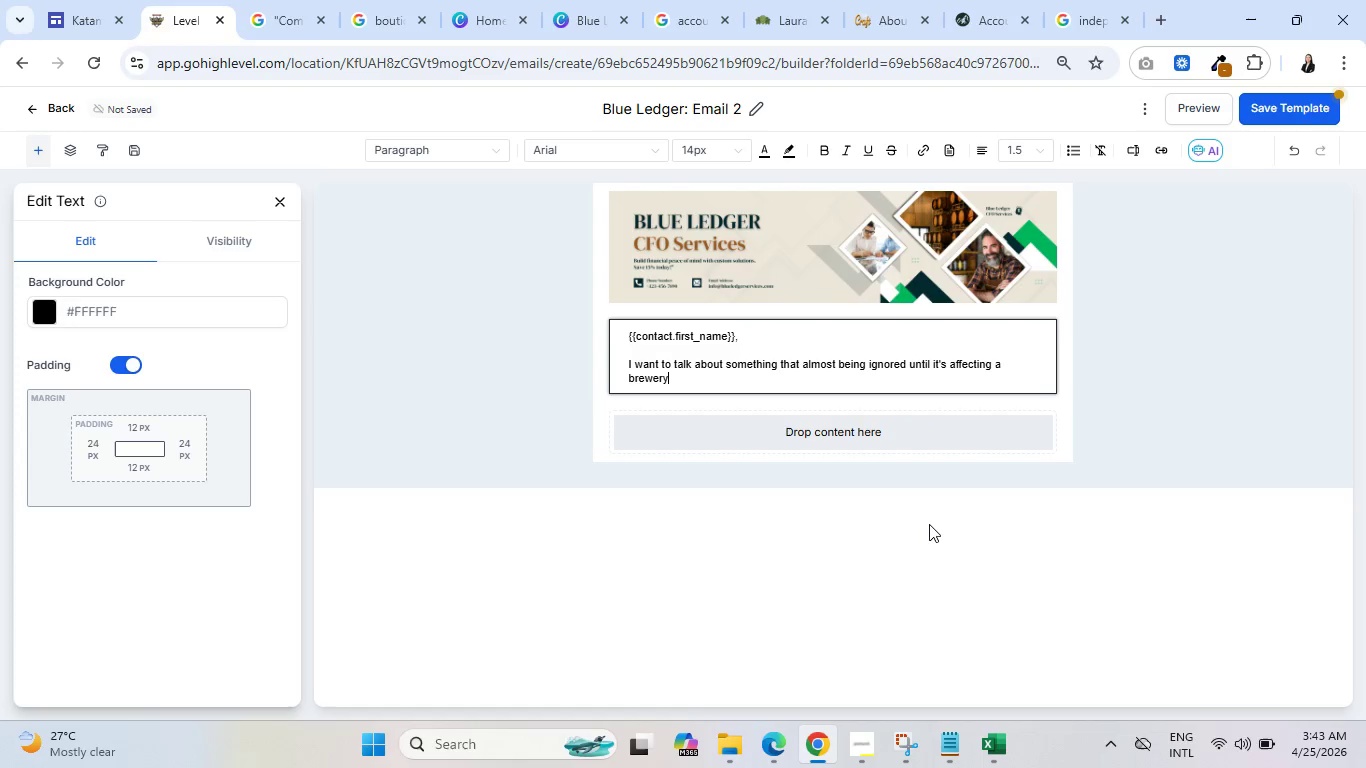 
hold_key(key=Backspace, duration=1.47)
 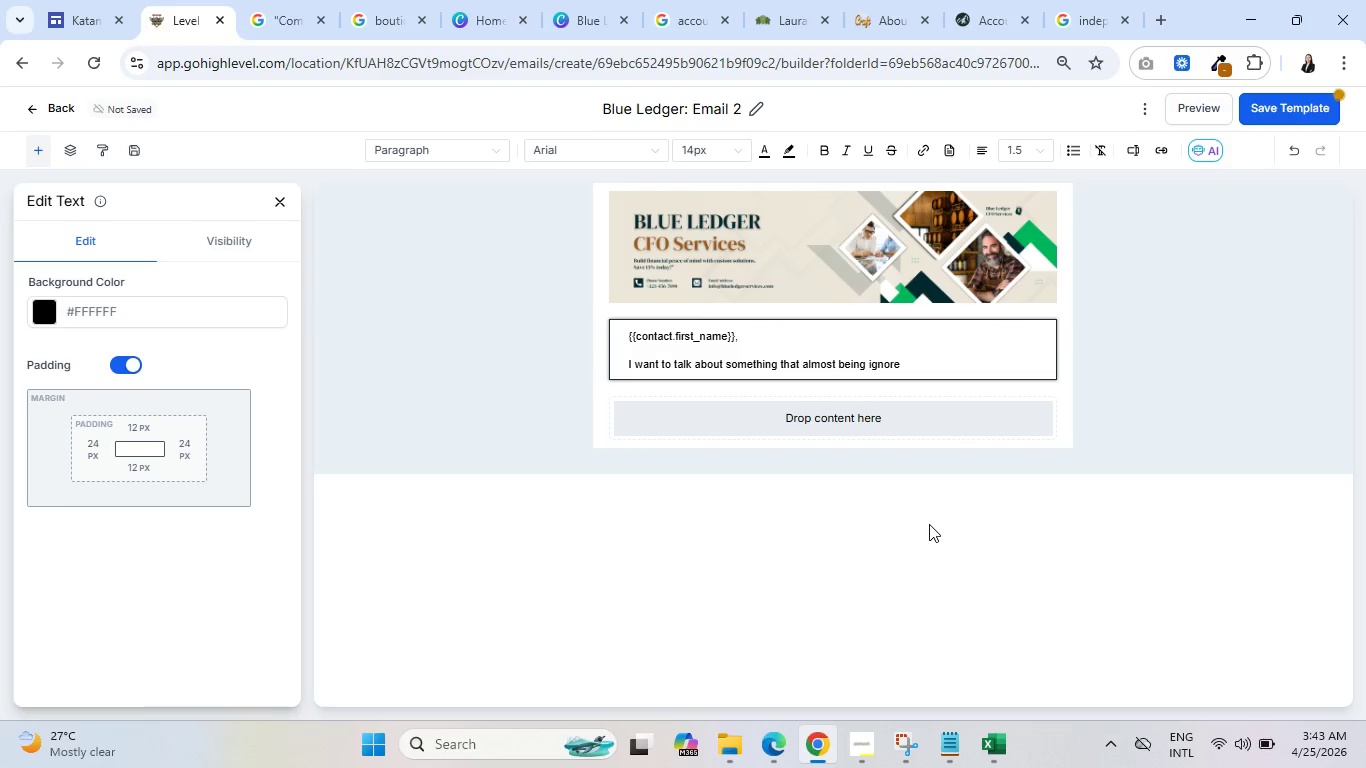 
hold_key(key=Backspace, duration=0.62)
 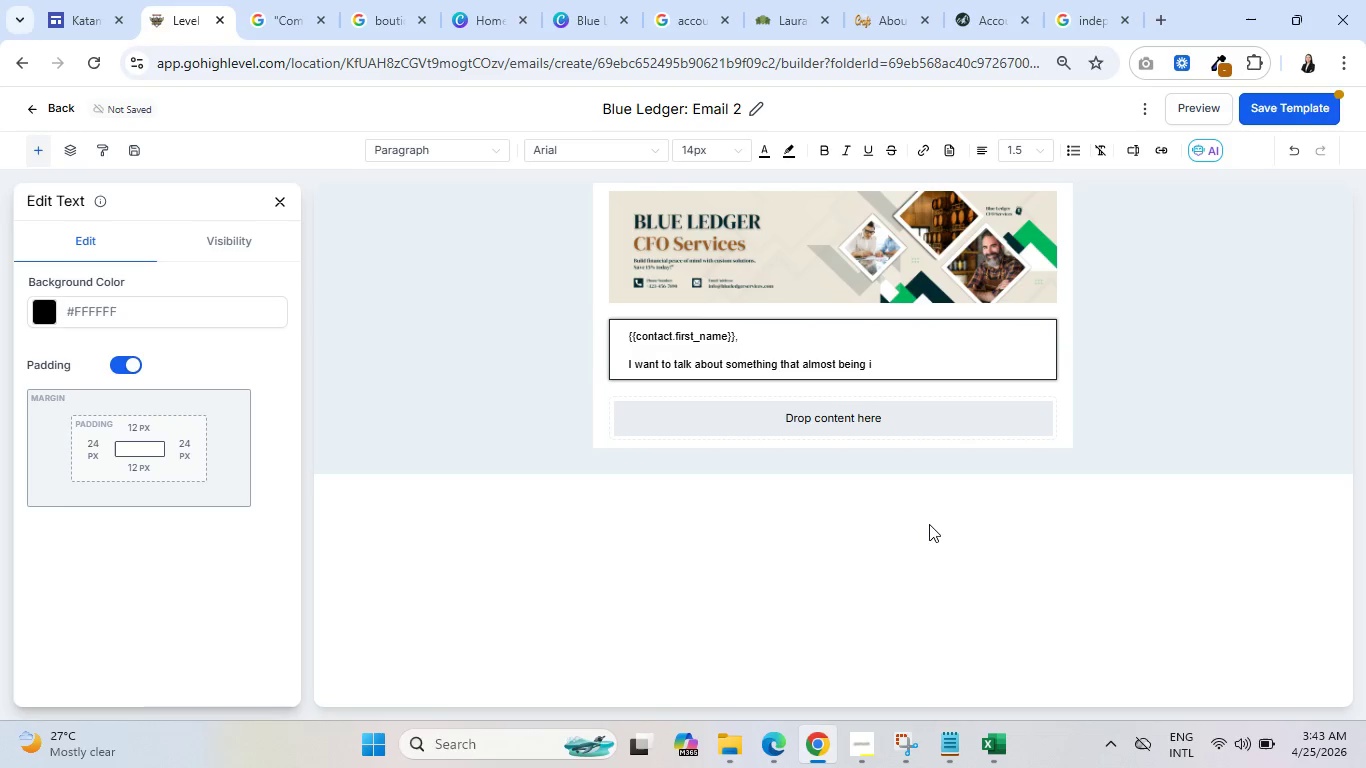 
key(Backspace)
key(Backspace)
key(Backspace)
key(Backspace)
key(Backspace)
key(Backspace)
key(Backspace)
type(never )
 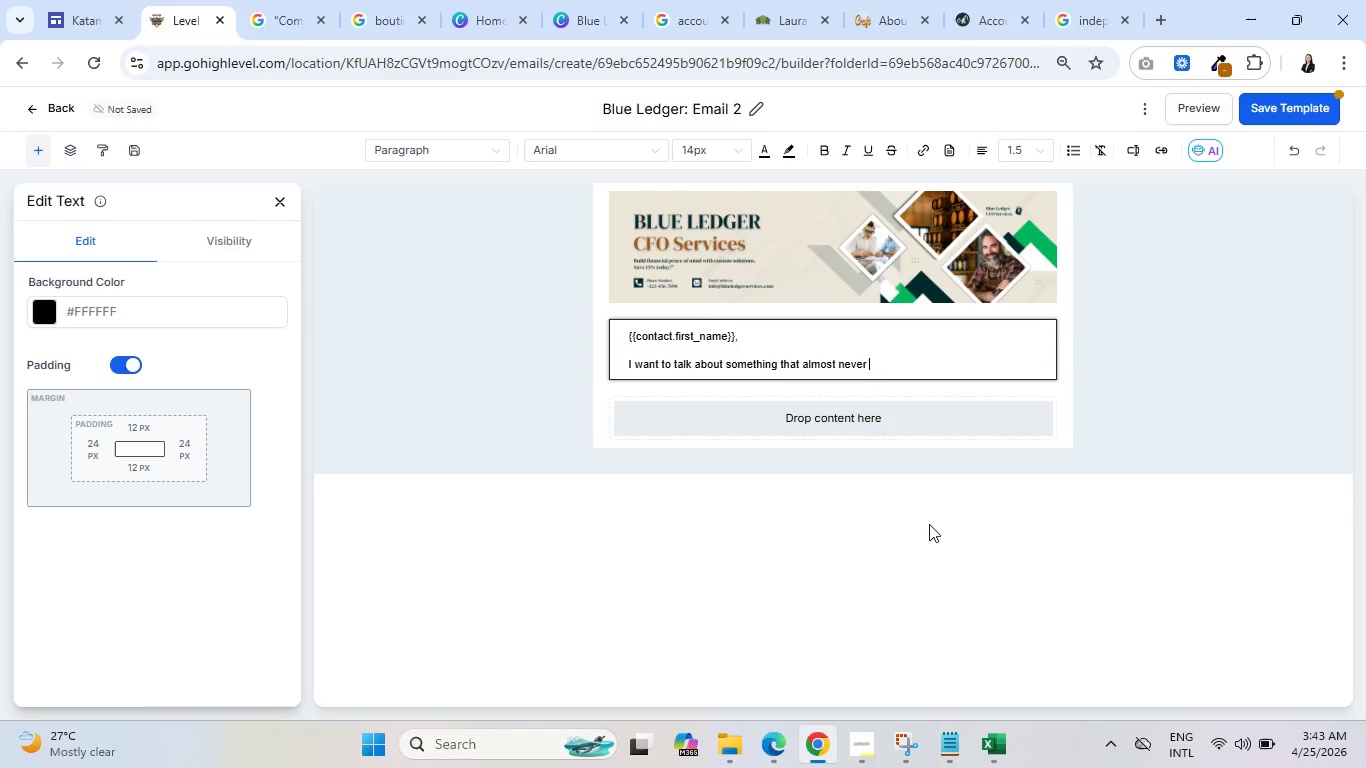 
wait(7.31)
 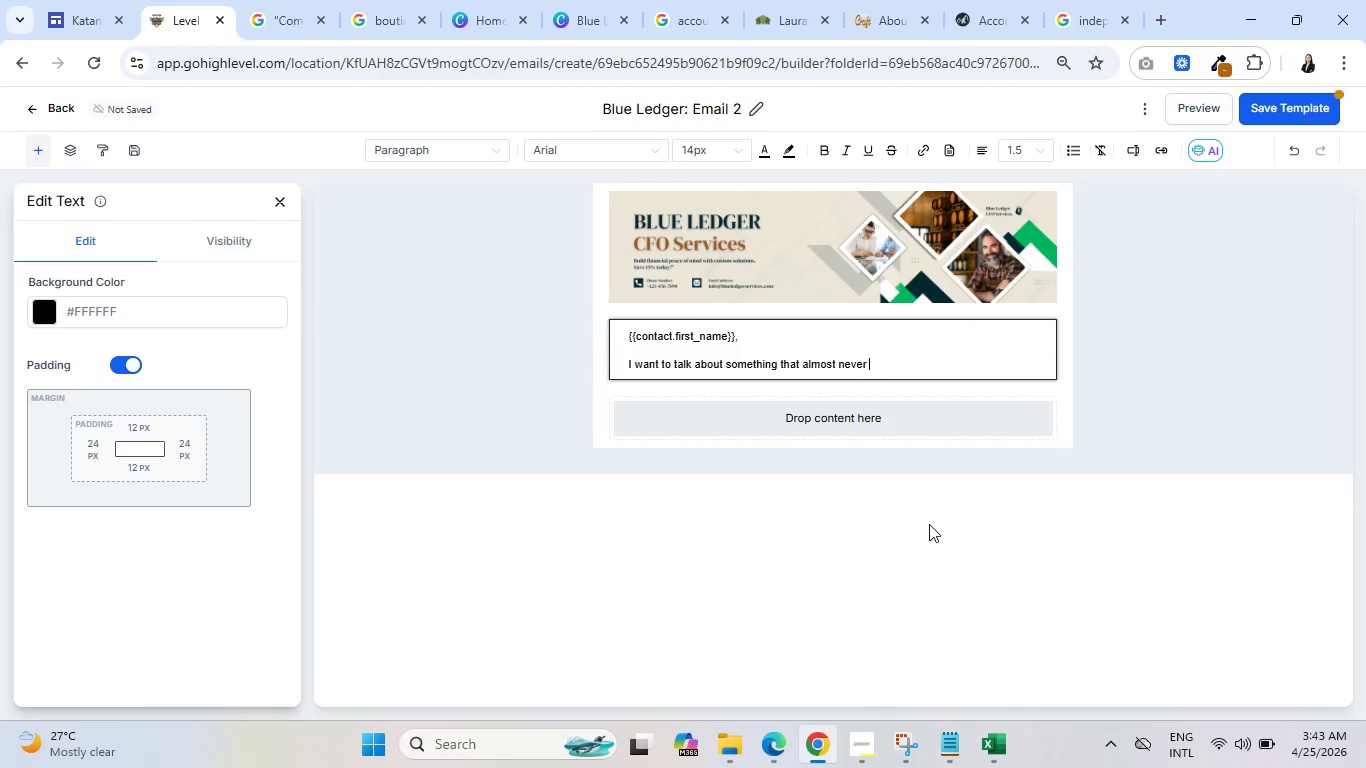 
type(comes up until o)
key(Backspace)
type(it's already ci)
key(Backspace)
type(ost )
 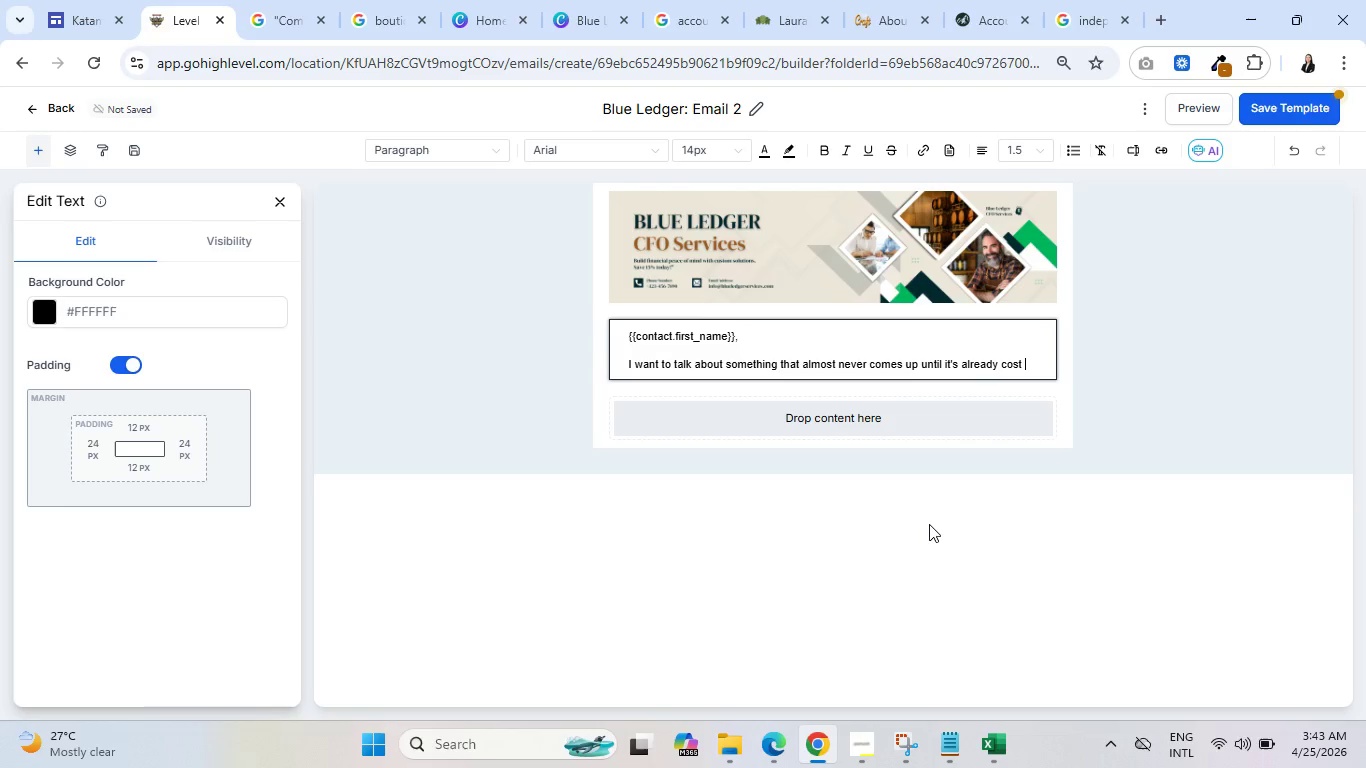 
type(a brewery)
 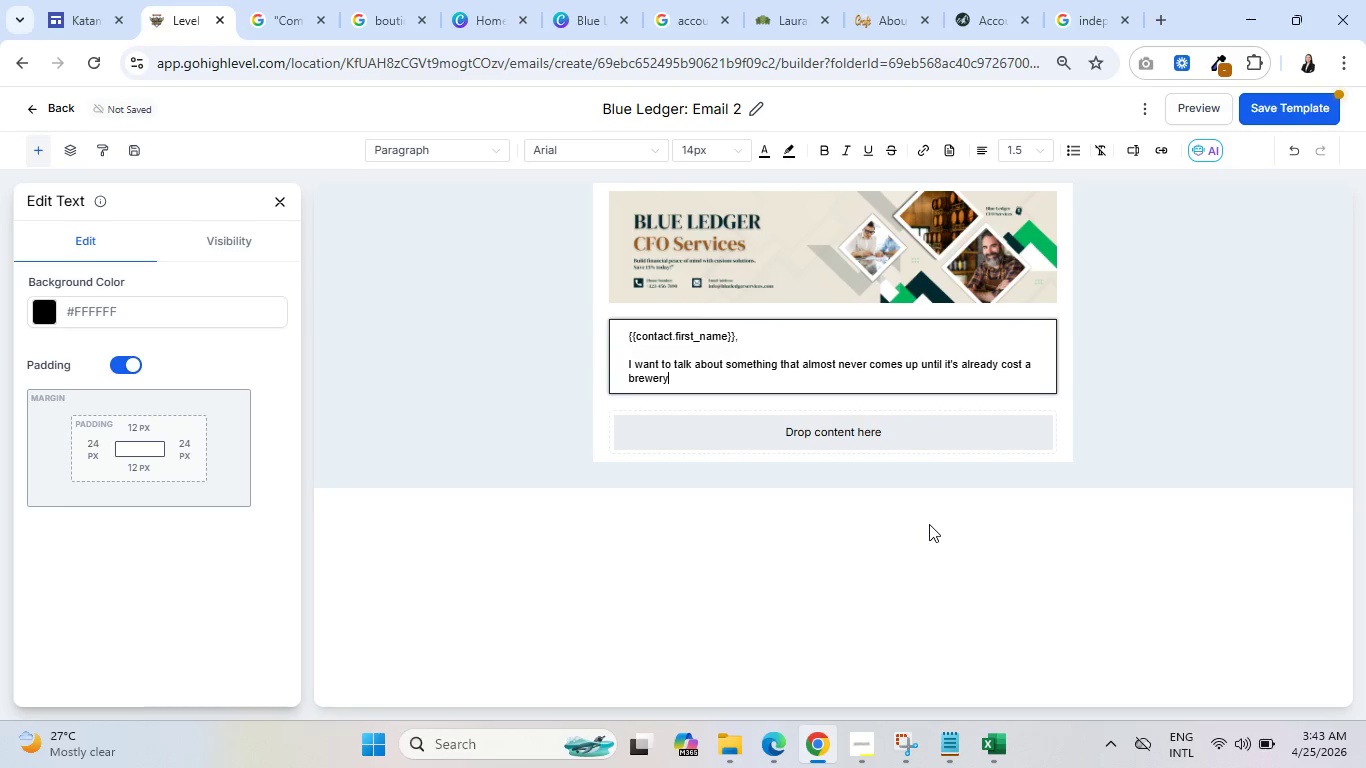 
type( real money)
 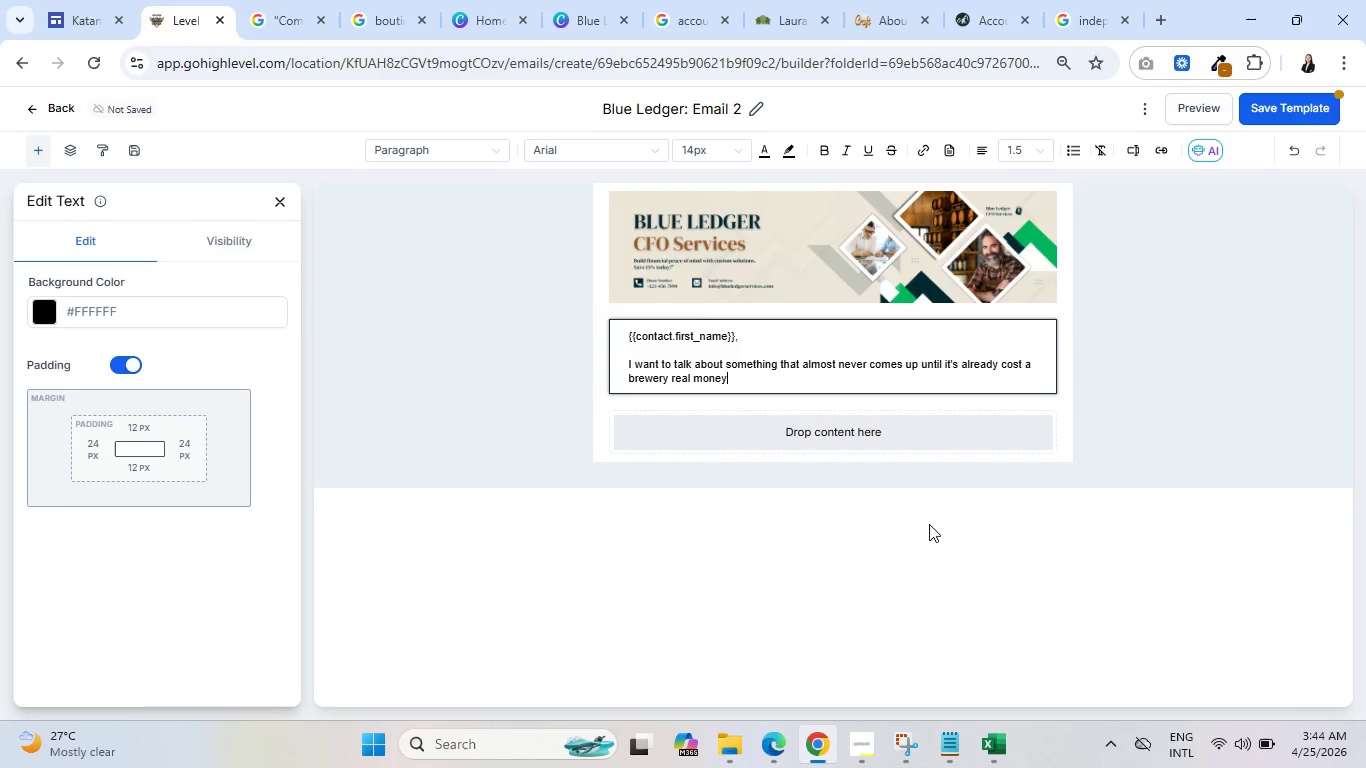 
type(: inventory accounting.)
 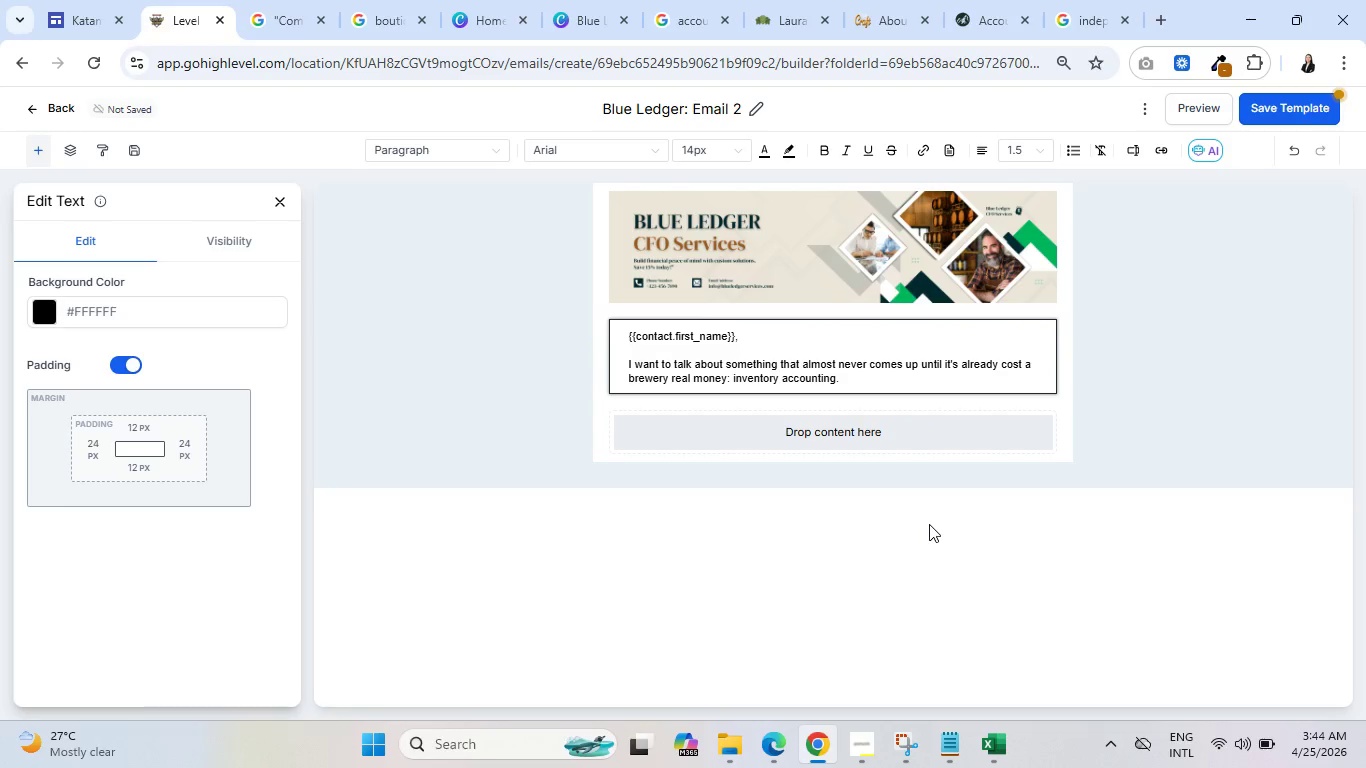 
key(Enter)
 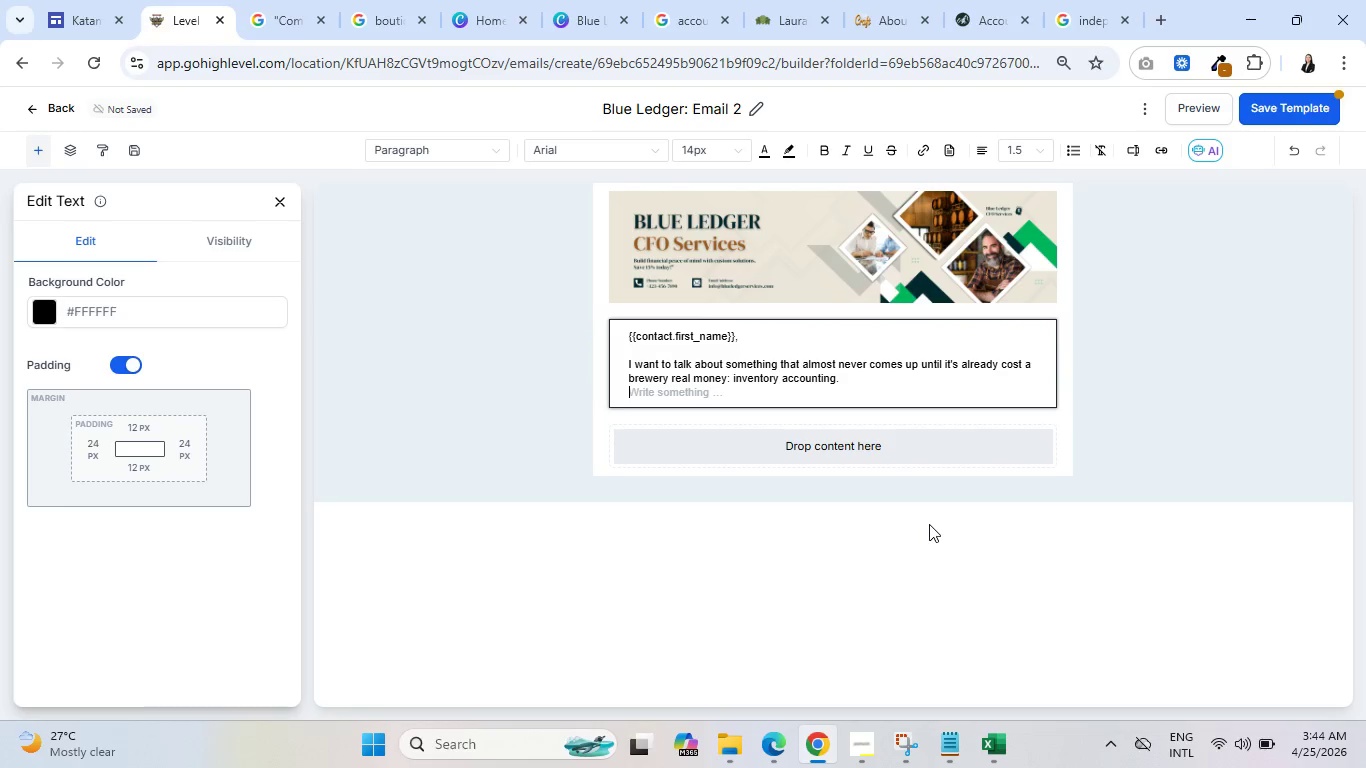 
key(Enter)
 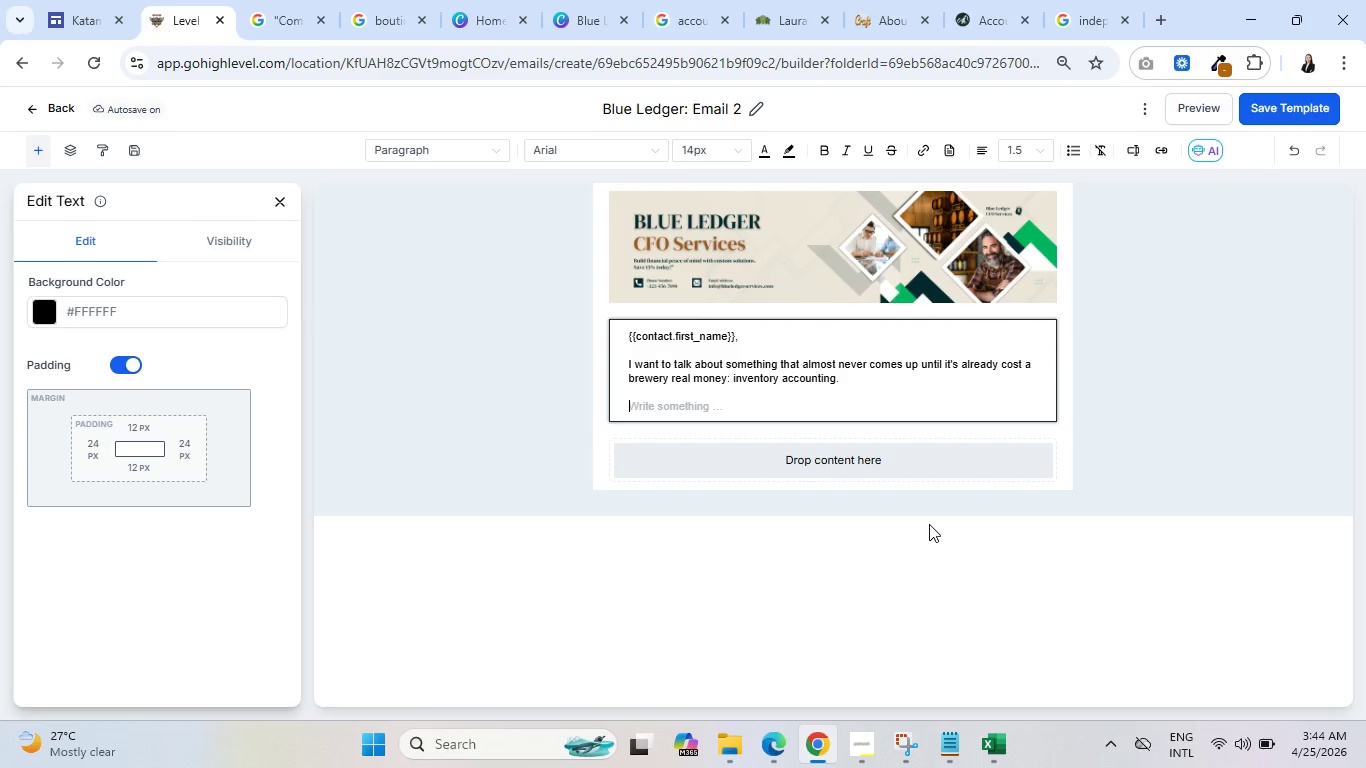 
wait(17.38)
 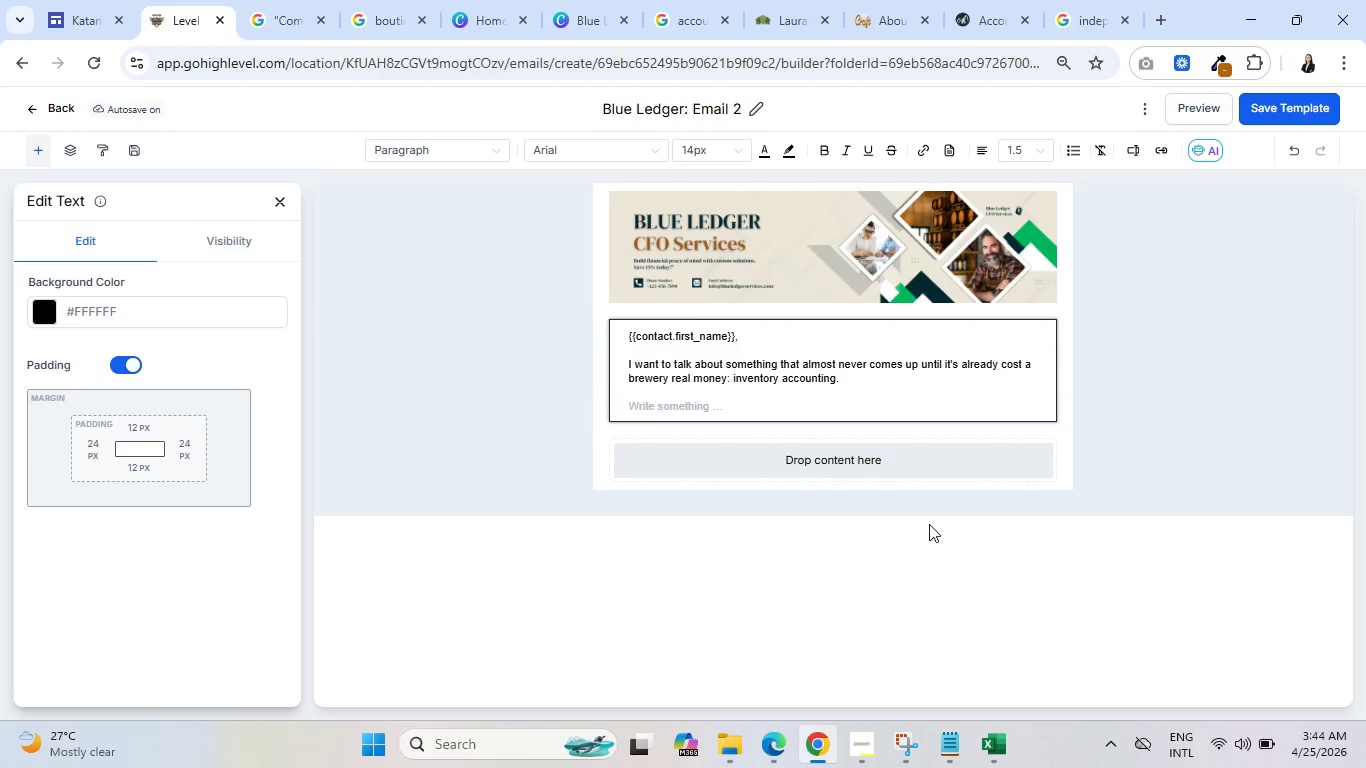 
type(Her)
 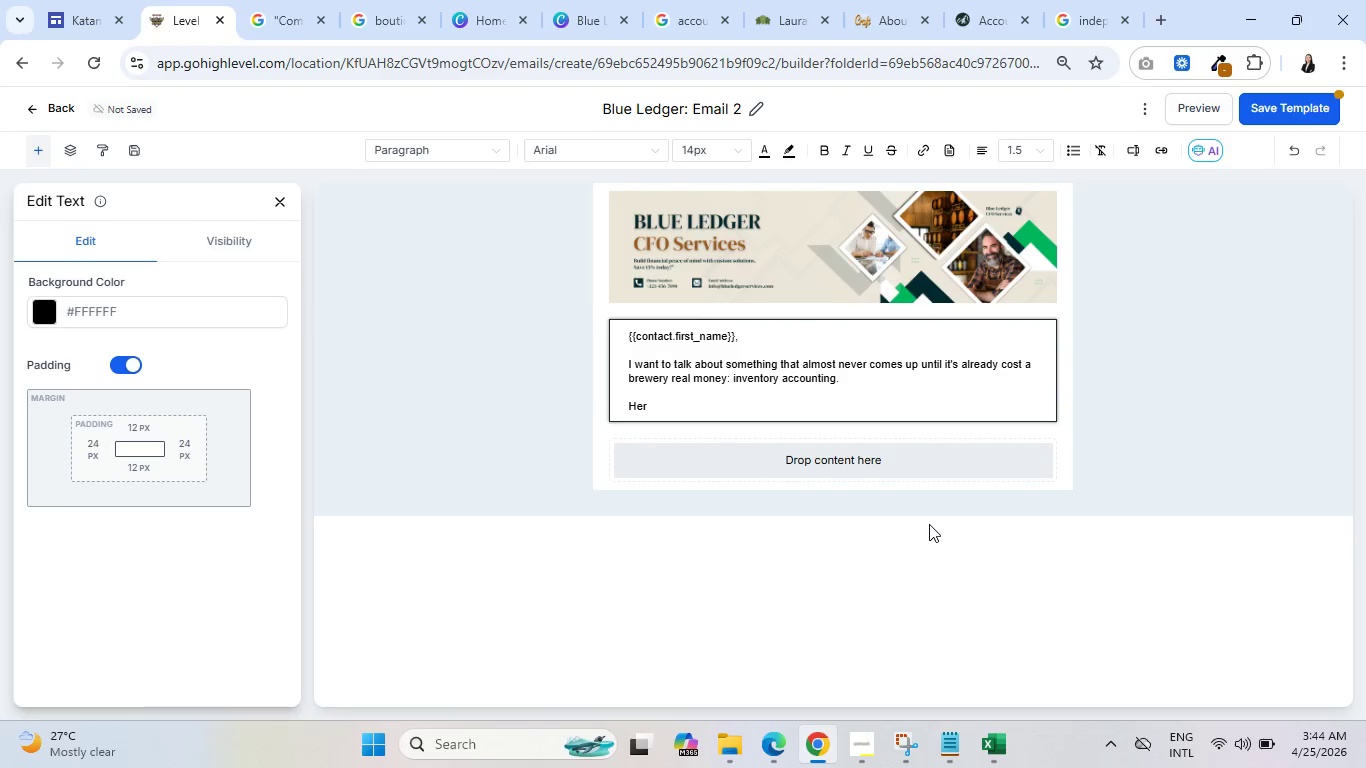 
wait(10.3)
 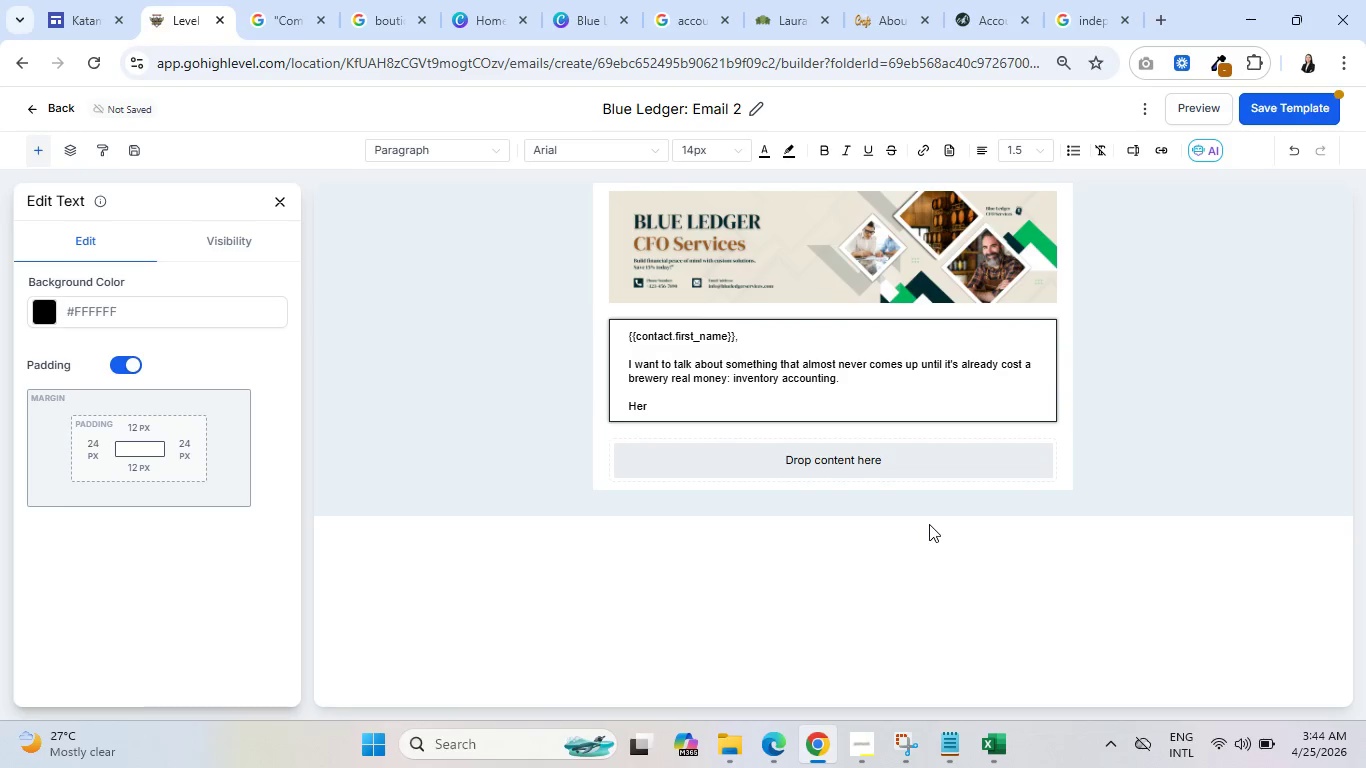 
type(e's what I found)
 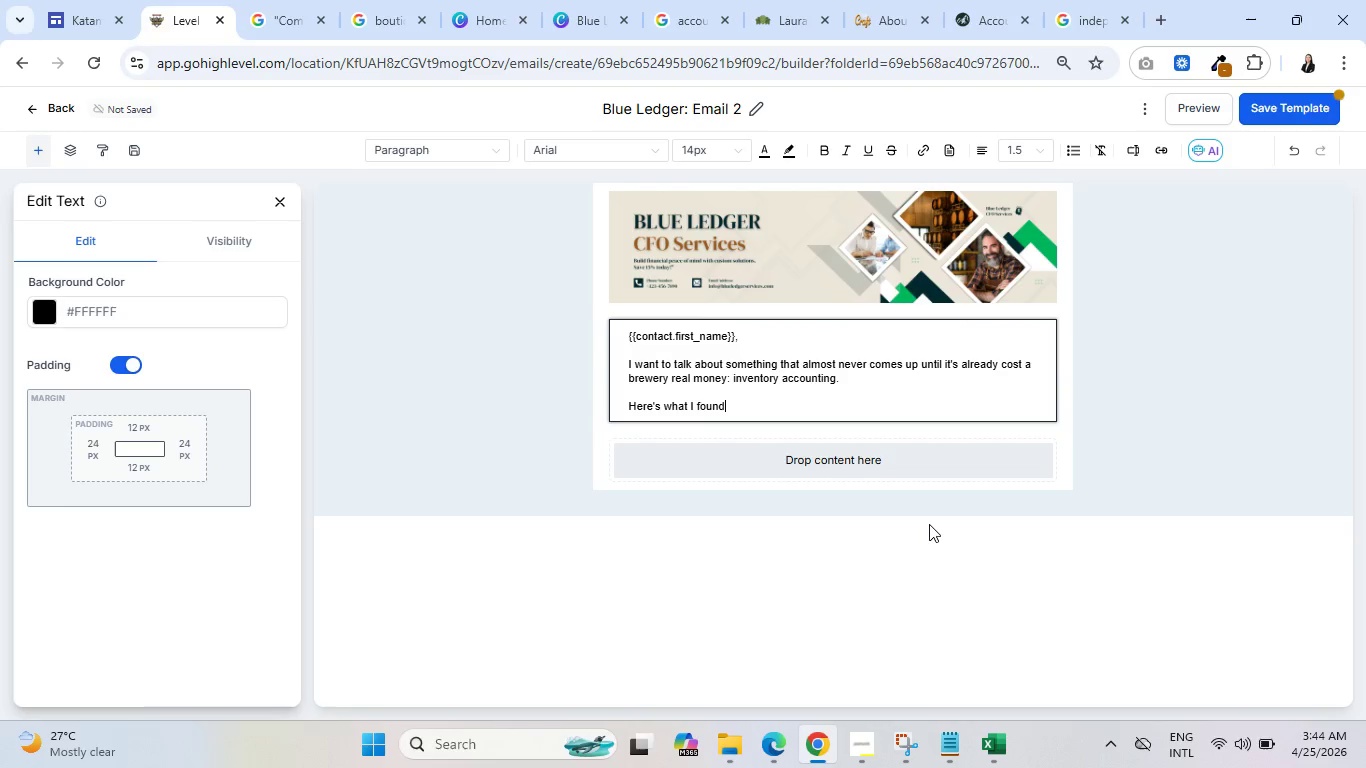 
wait(5.42)
 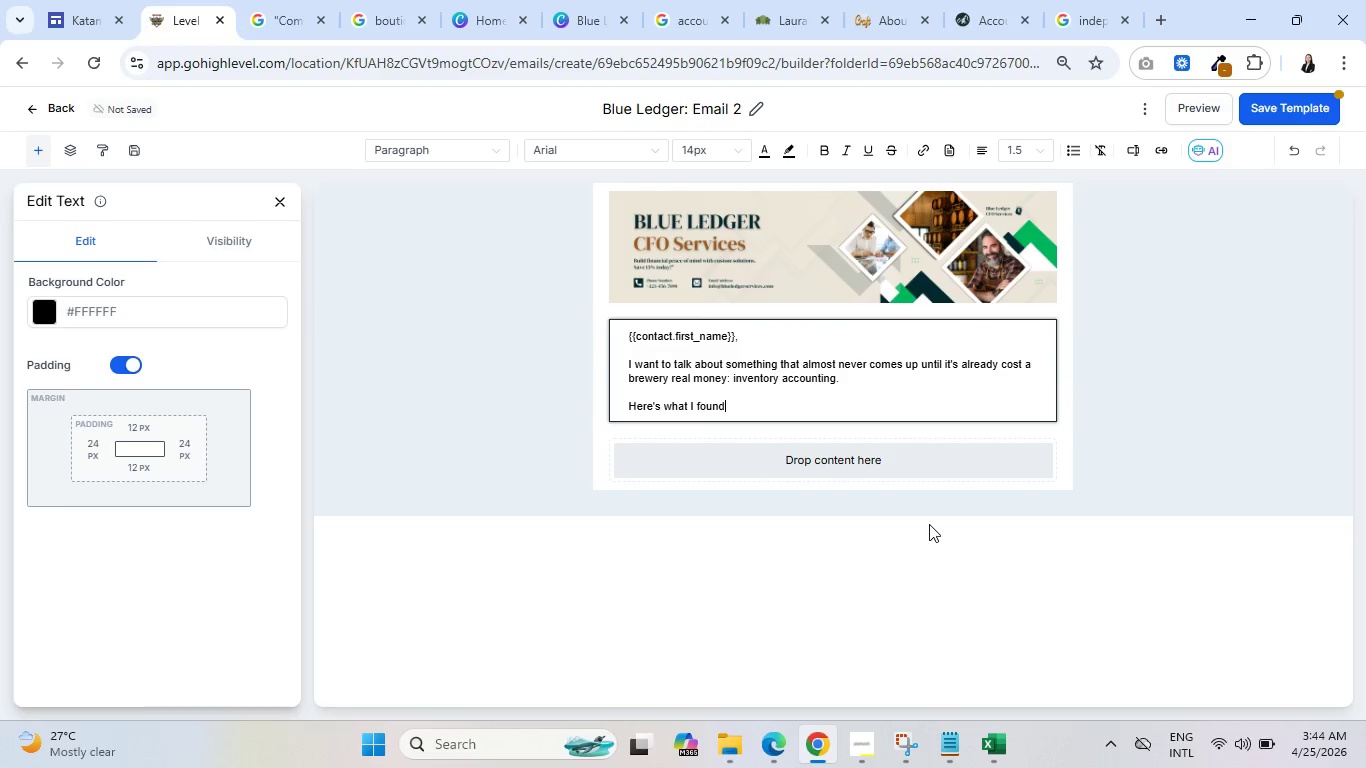 
type( mostly at paces )
key(Backspace)
key(Backspace)
key(Backspace)
key(Backspace)
key(Backspace)
type(lce)
key(Backspace)
key(Backspace)
type(aces )
 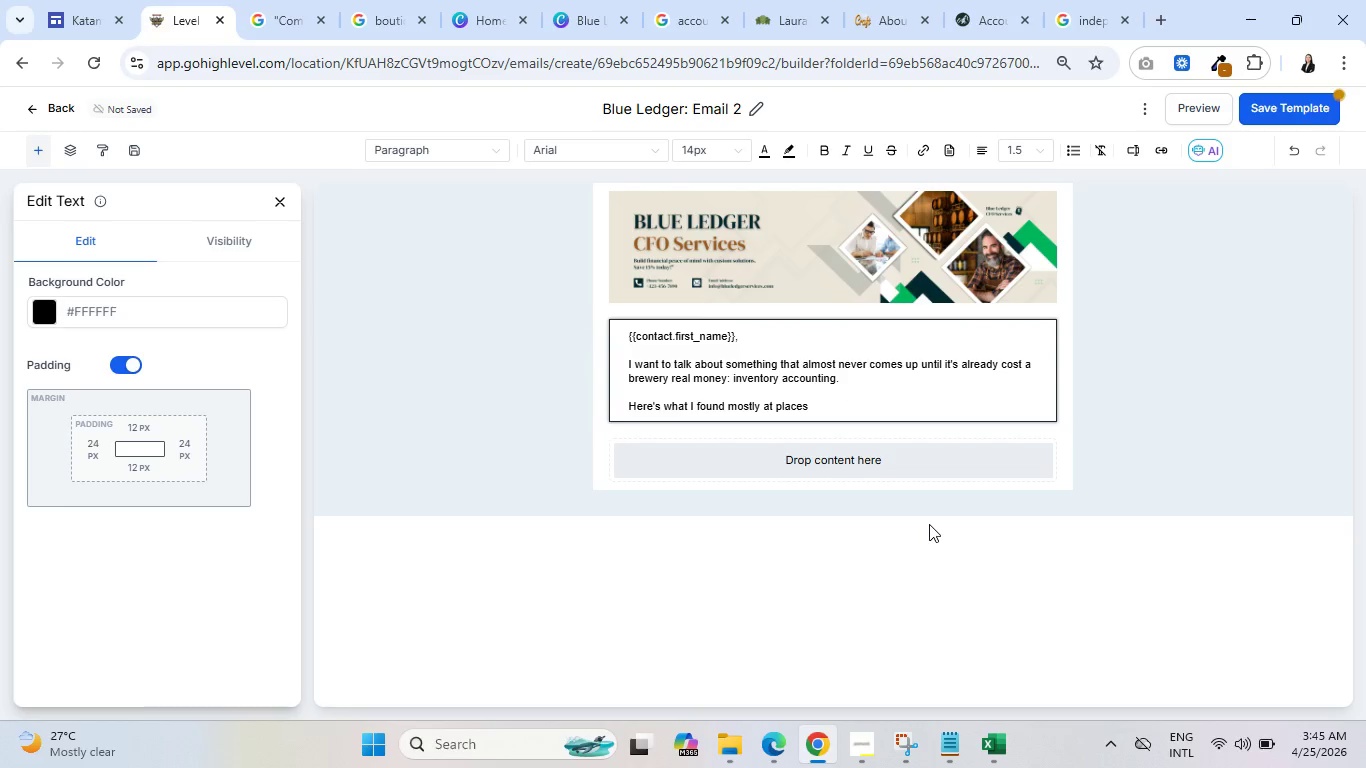 
wait(11.17)
 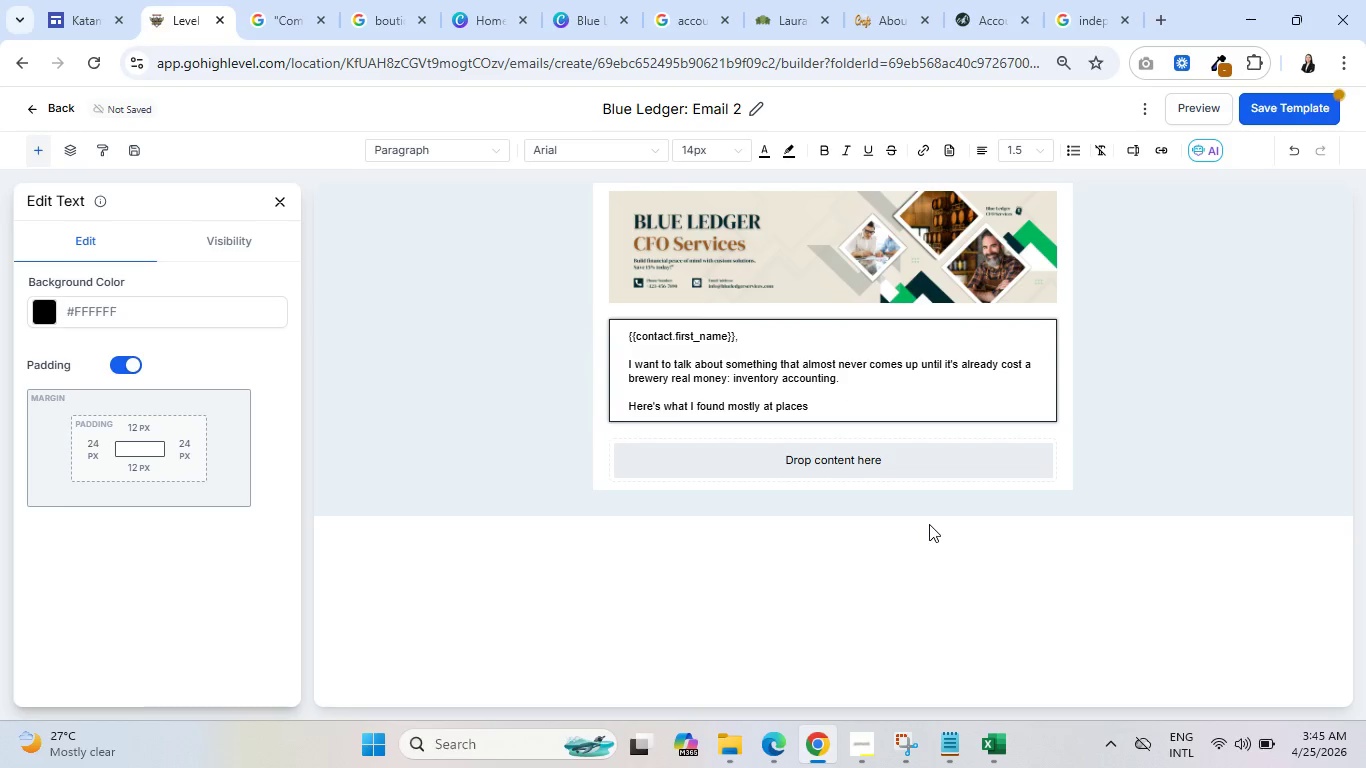 
type(like )
 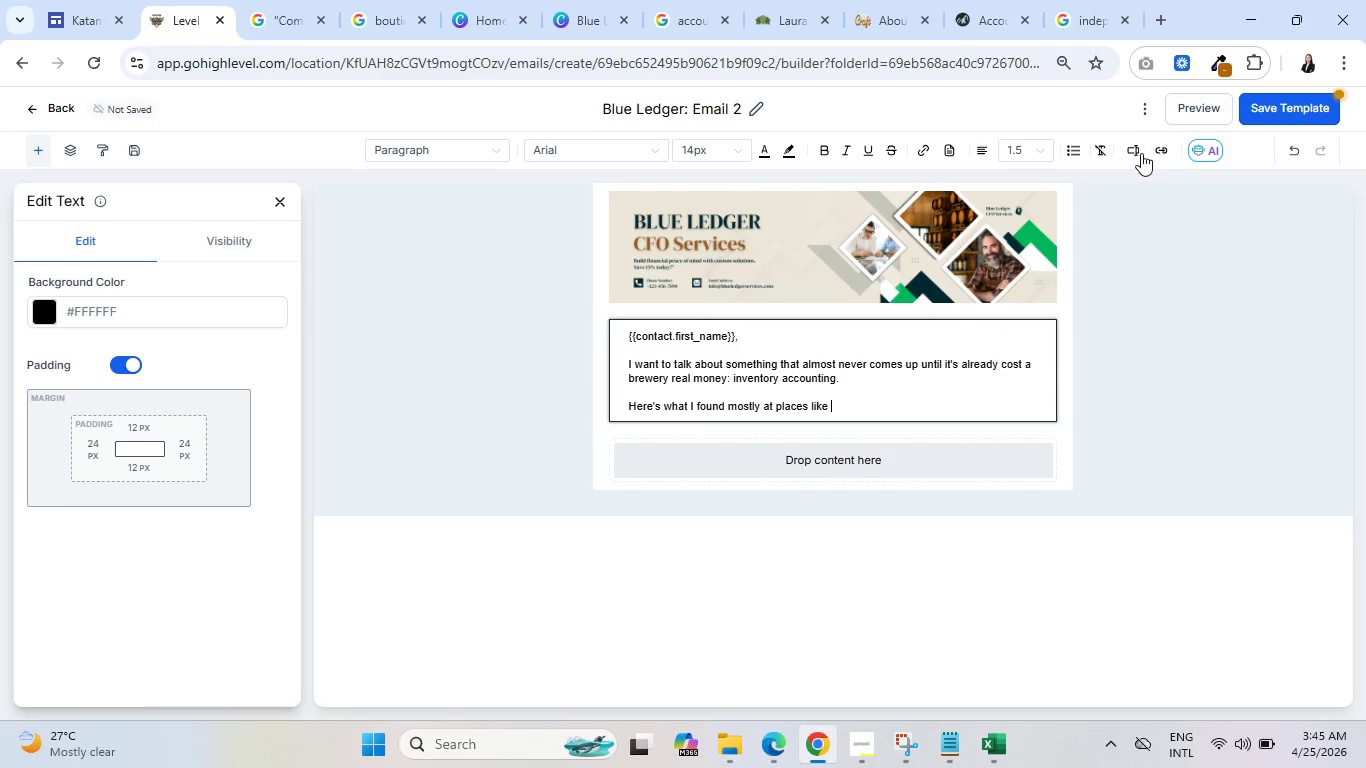 
left_click([1130, 151])
 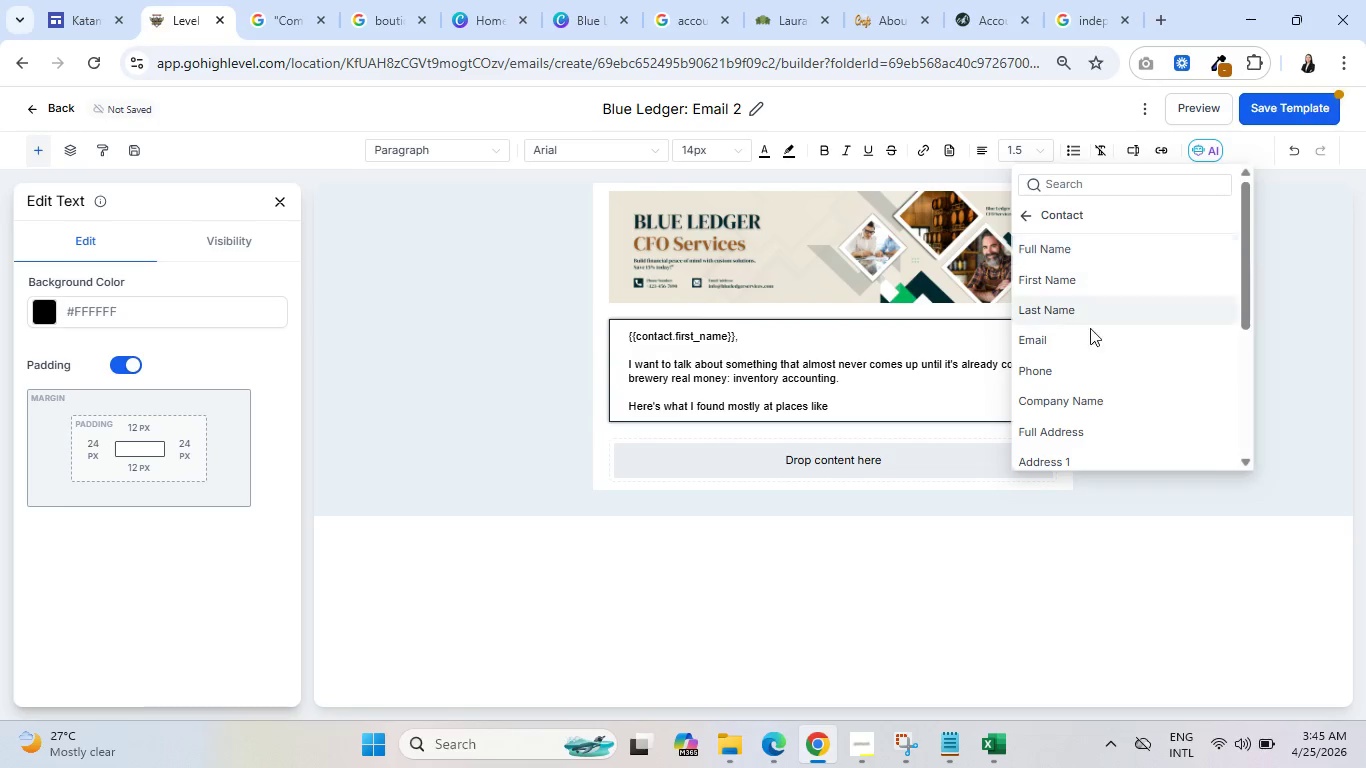 
left_click([1086, 396])
 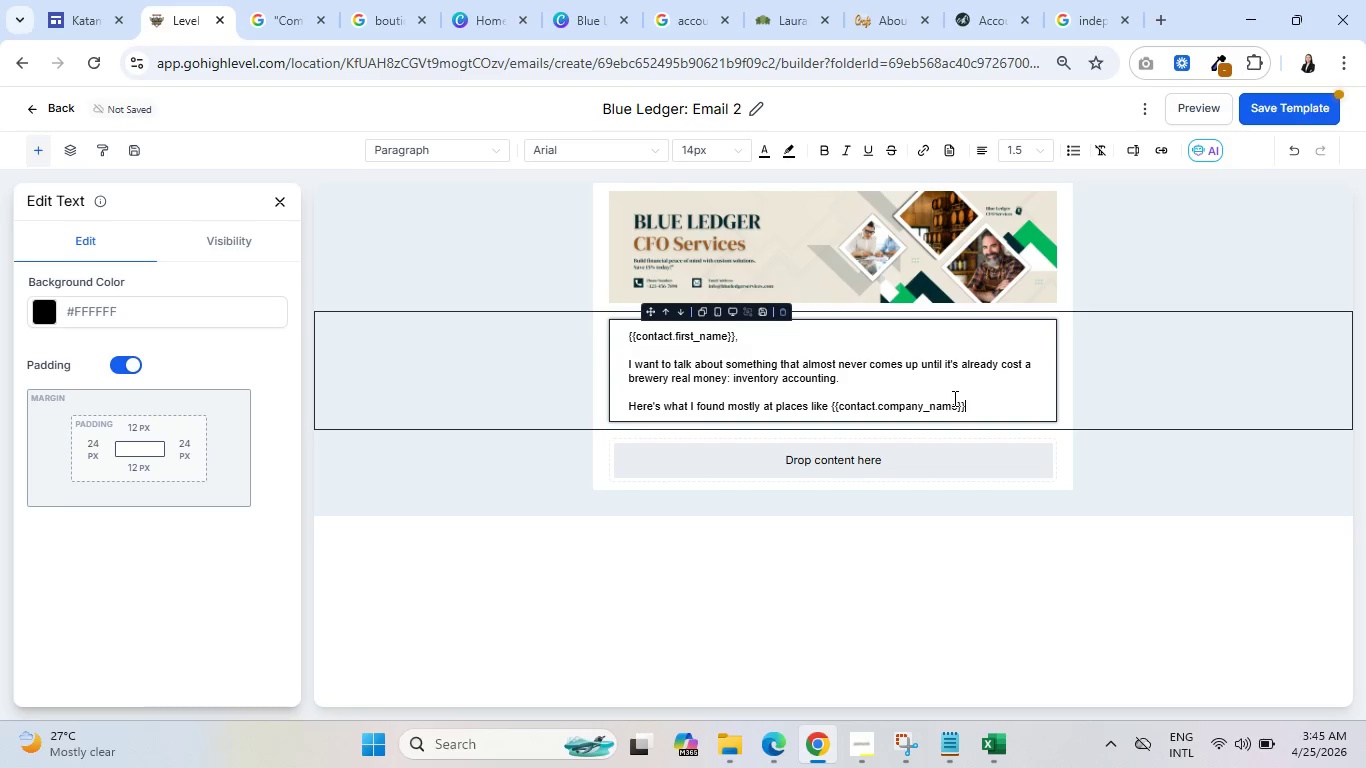 
wait(10.45)
 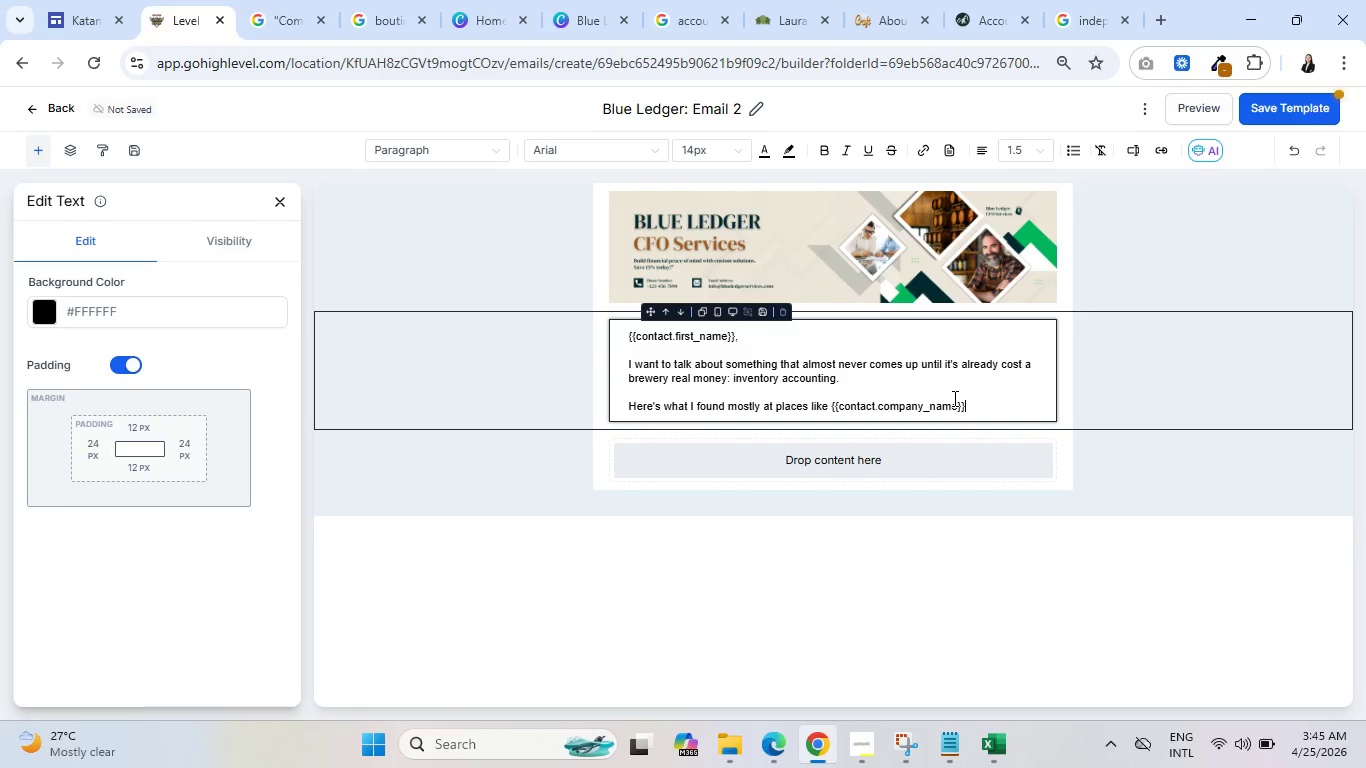 
type( and I m)
 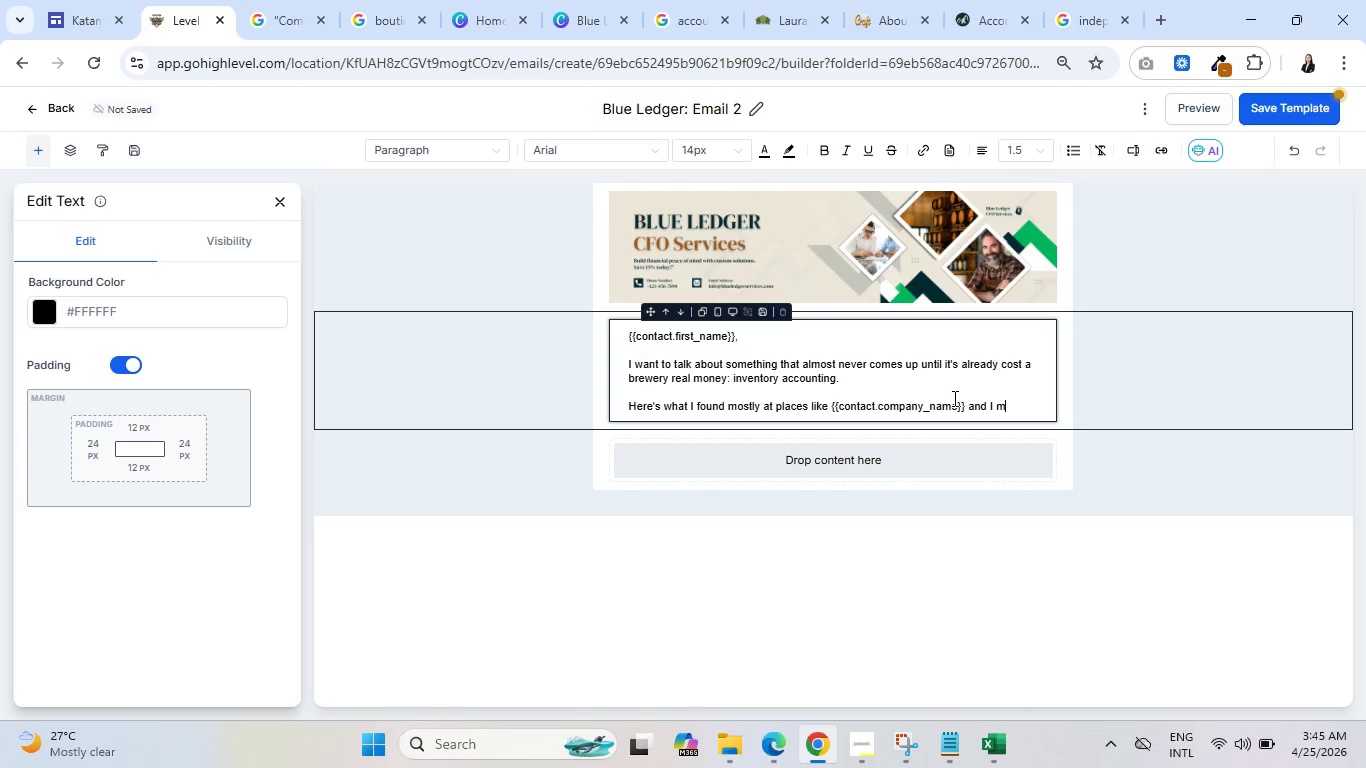 
wait(19.55)
 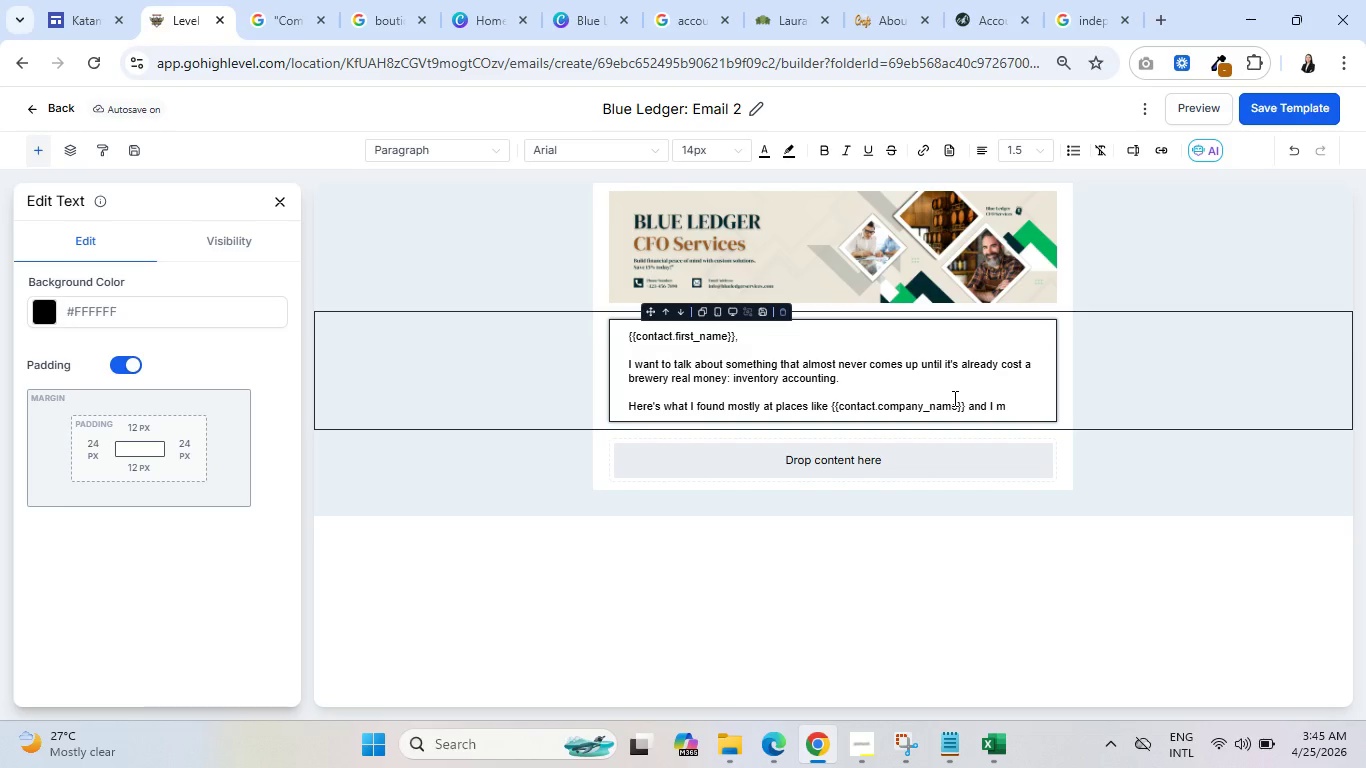 
left_click([314, 0])
 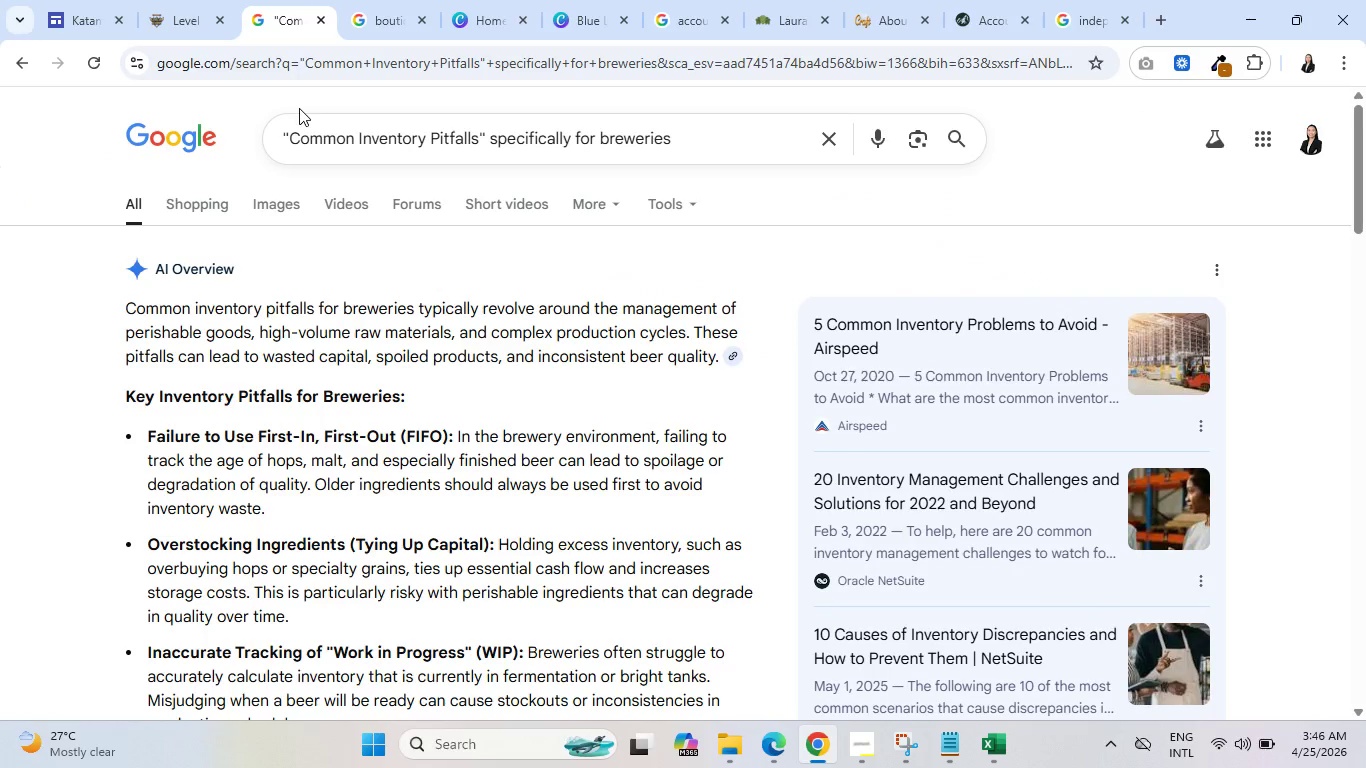 
scroll: coordinate [441, 367], scroll_direction: down, amount: 9.0
 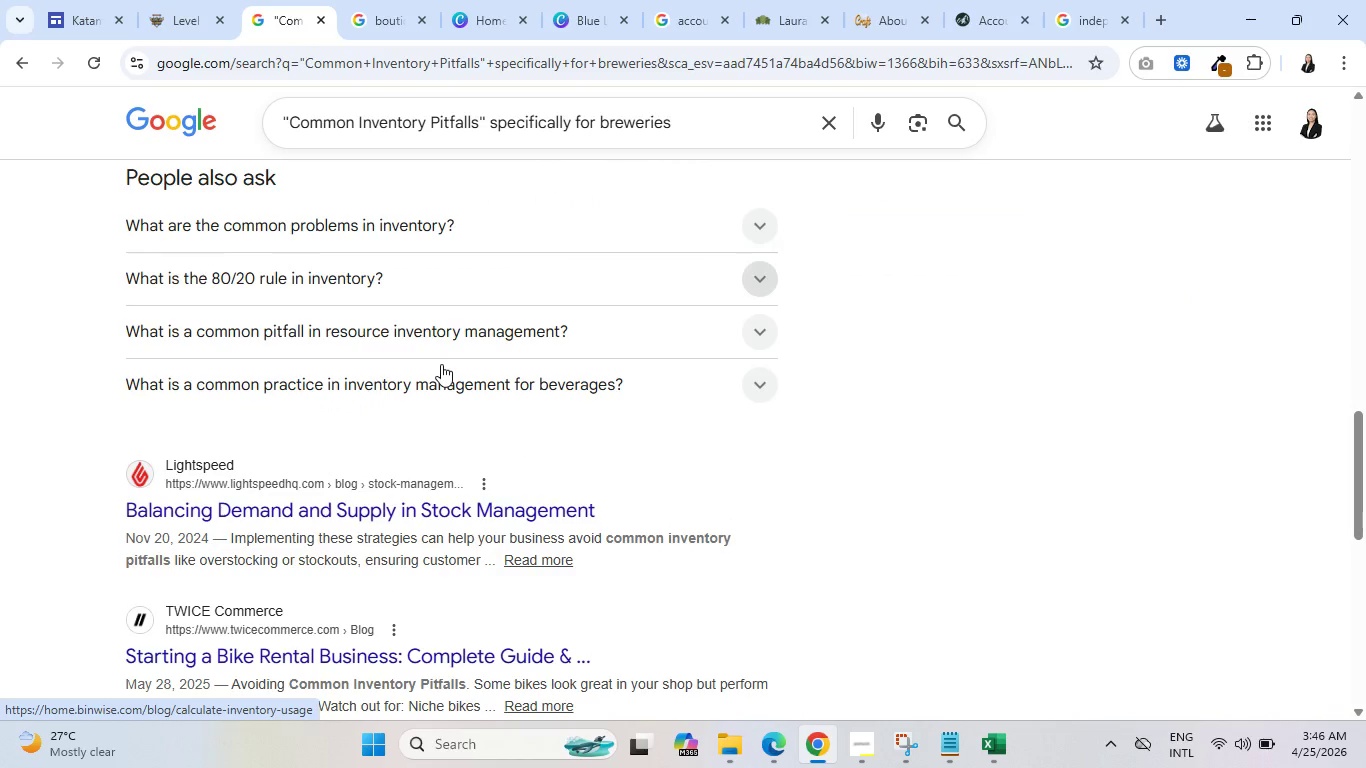 
scroll: coordinate [441, 362], scroll_direction: down, amount: 8.0
 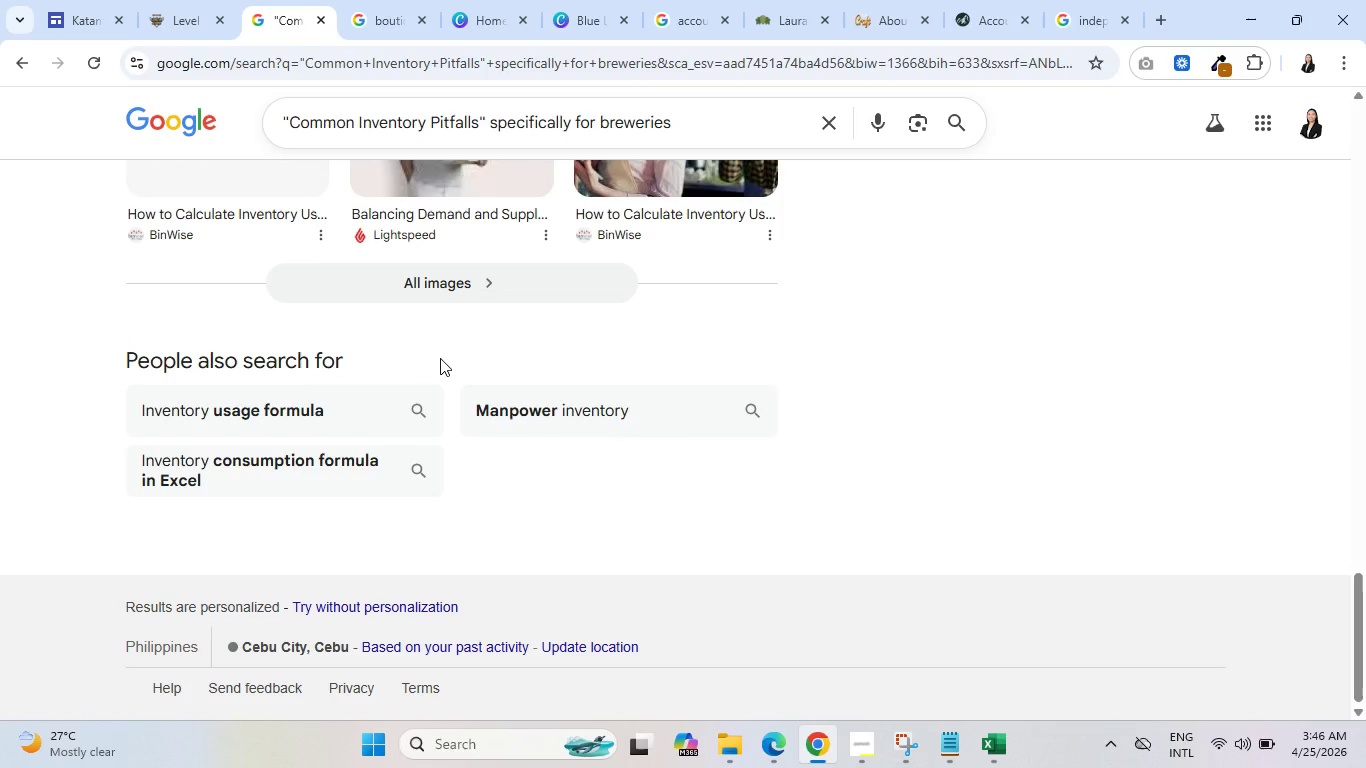 
scroll: coordinate [438, 353], scroll_direction: up, amount: 29.0
 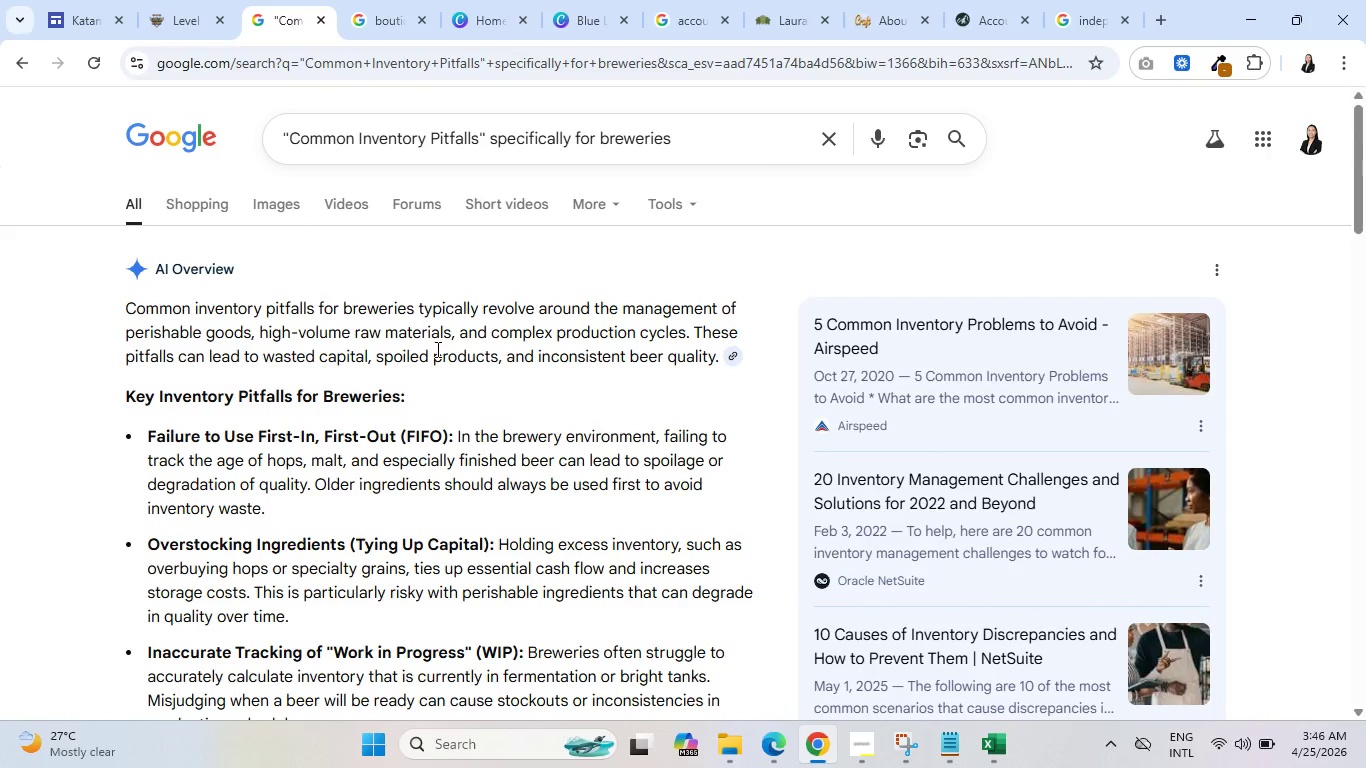 
wait(25.4)
 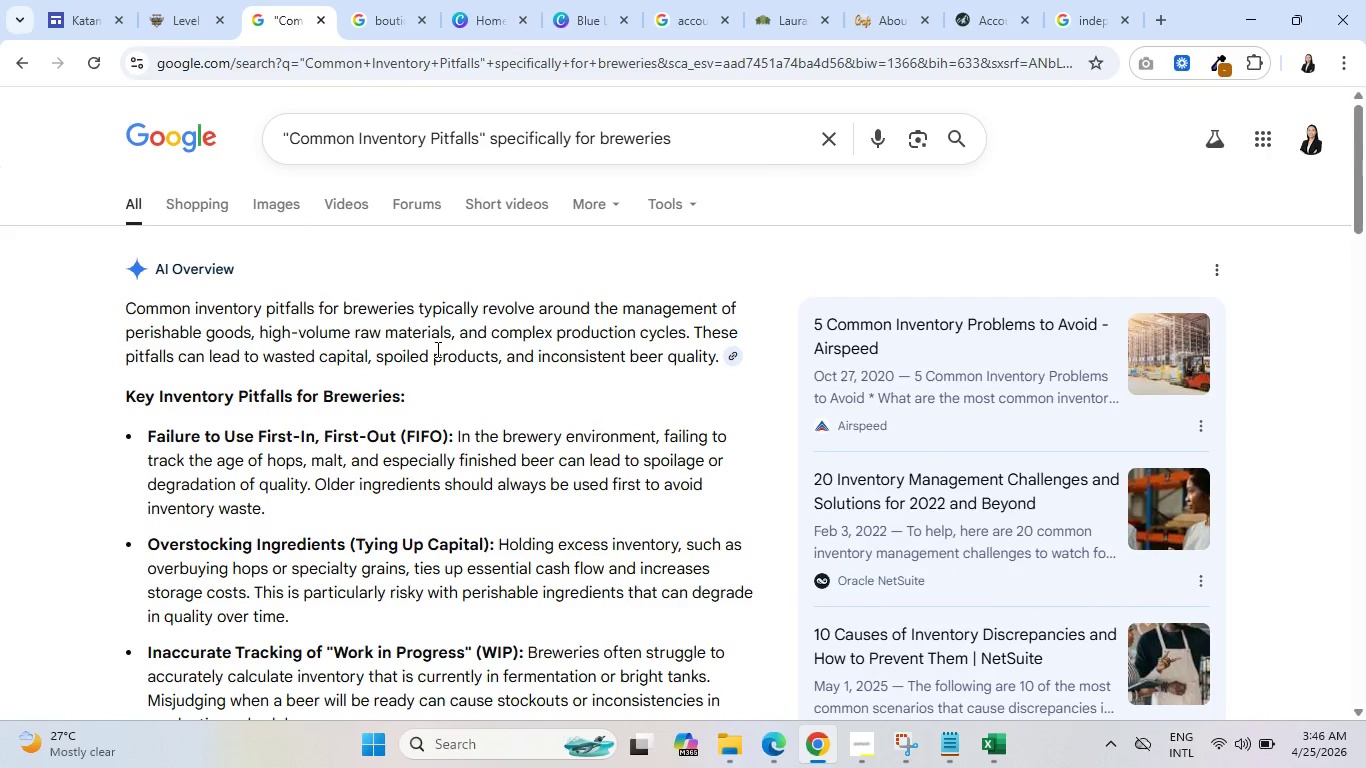 
scroll: coordinate [424, 359], scroll_direction: down, amount: 10.0
 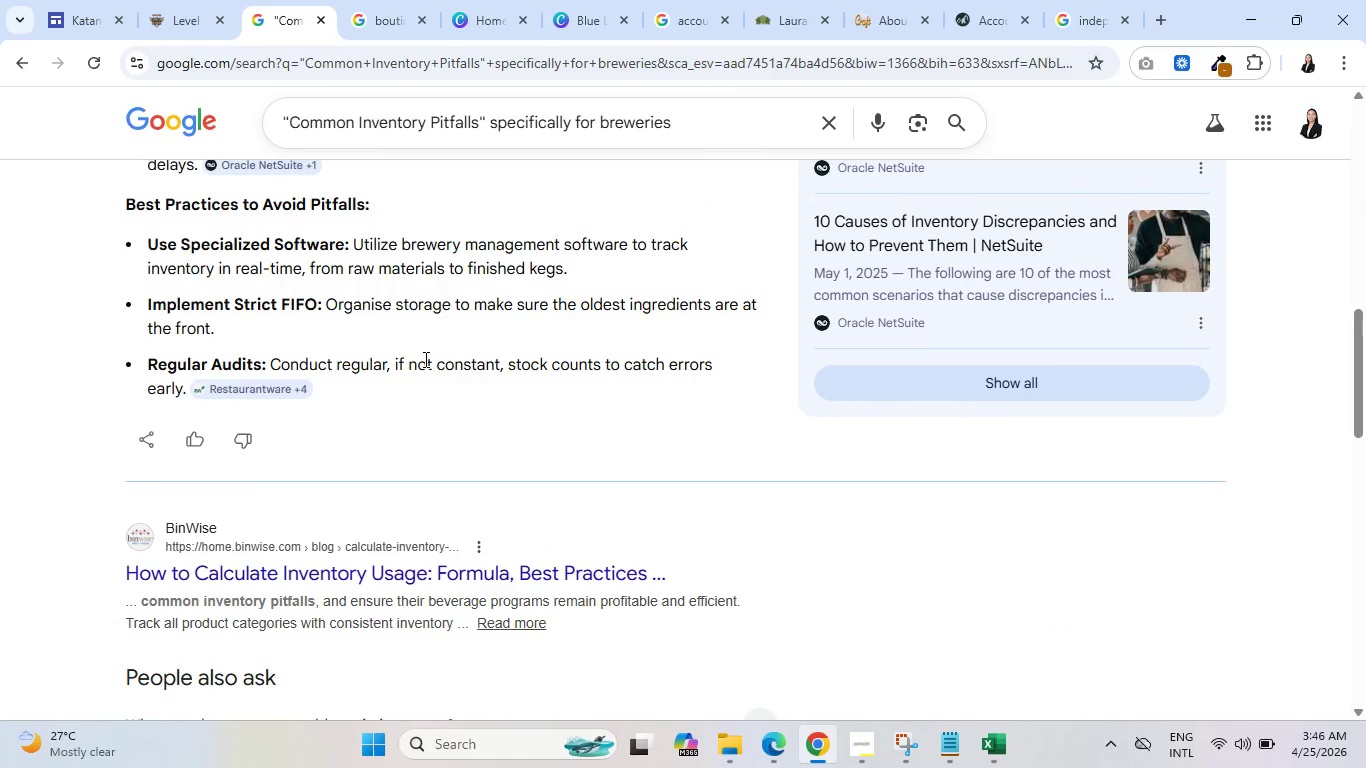 
scroll: coordinate [424, 359], scroll_direction: up, amount: 1.0
 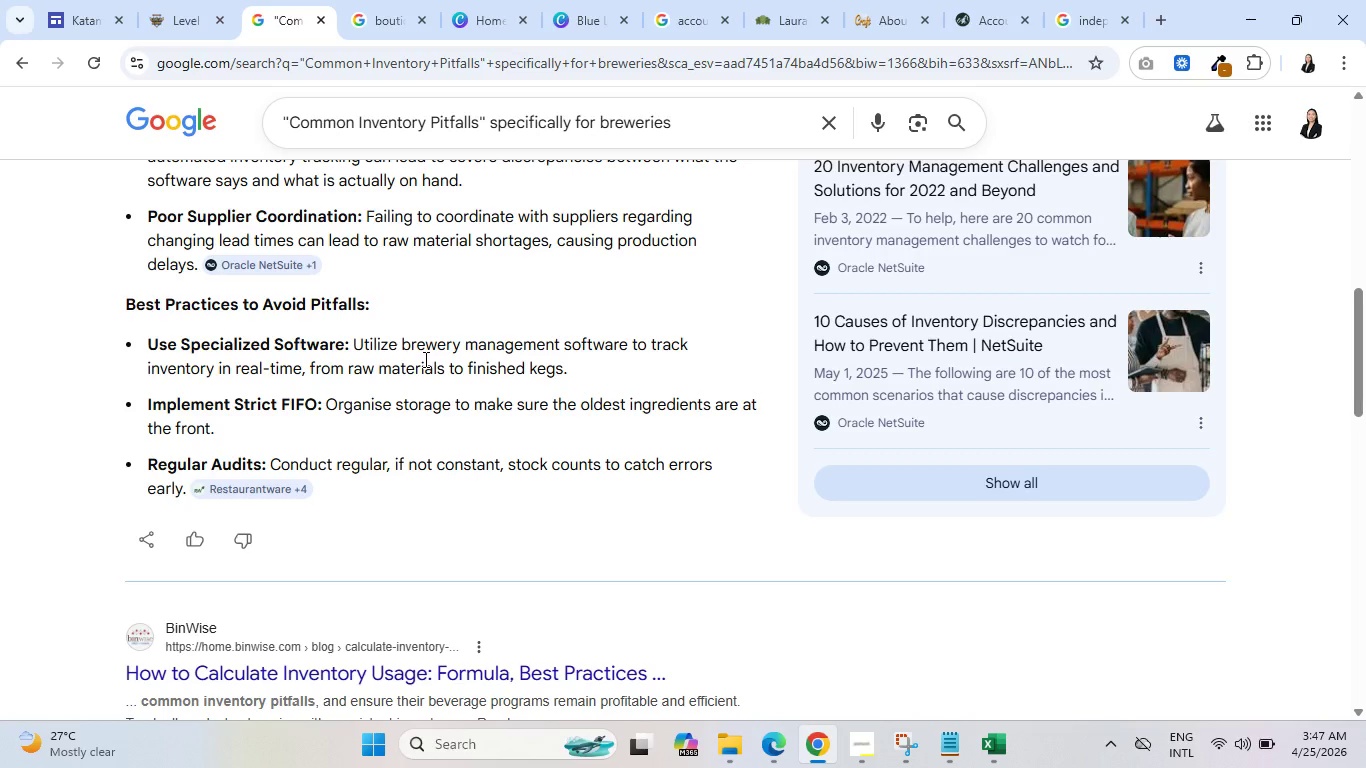 
wait(21.67)
 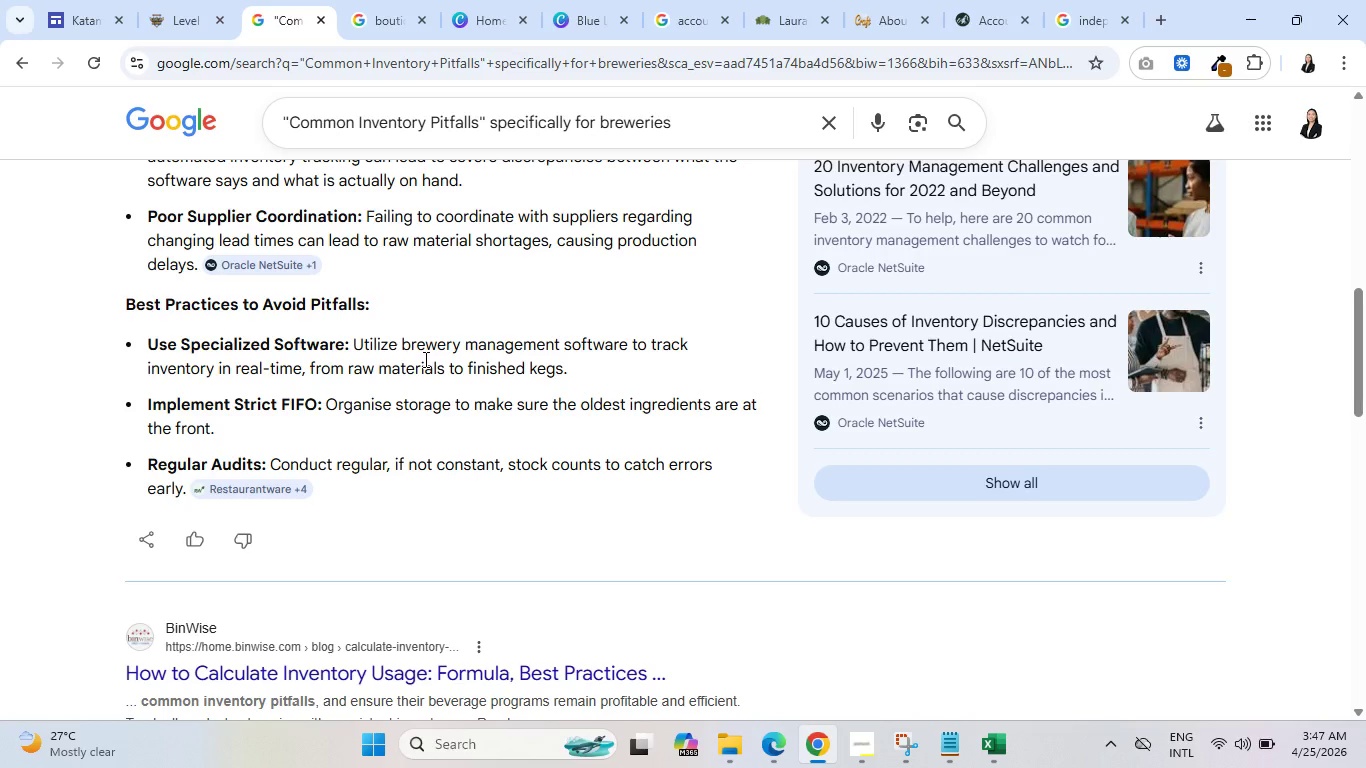 
scroll: coordinate [446, 571], scroll_direction: down, amount: 4.0
 